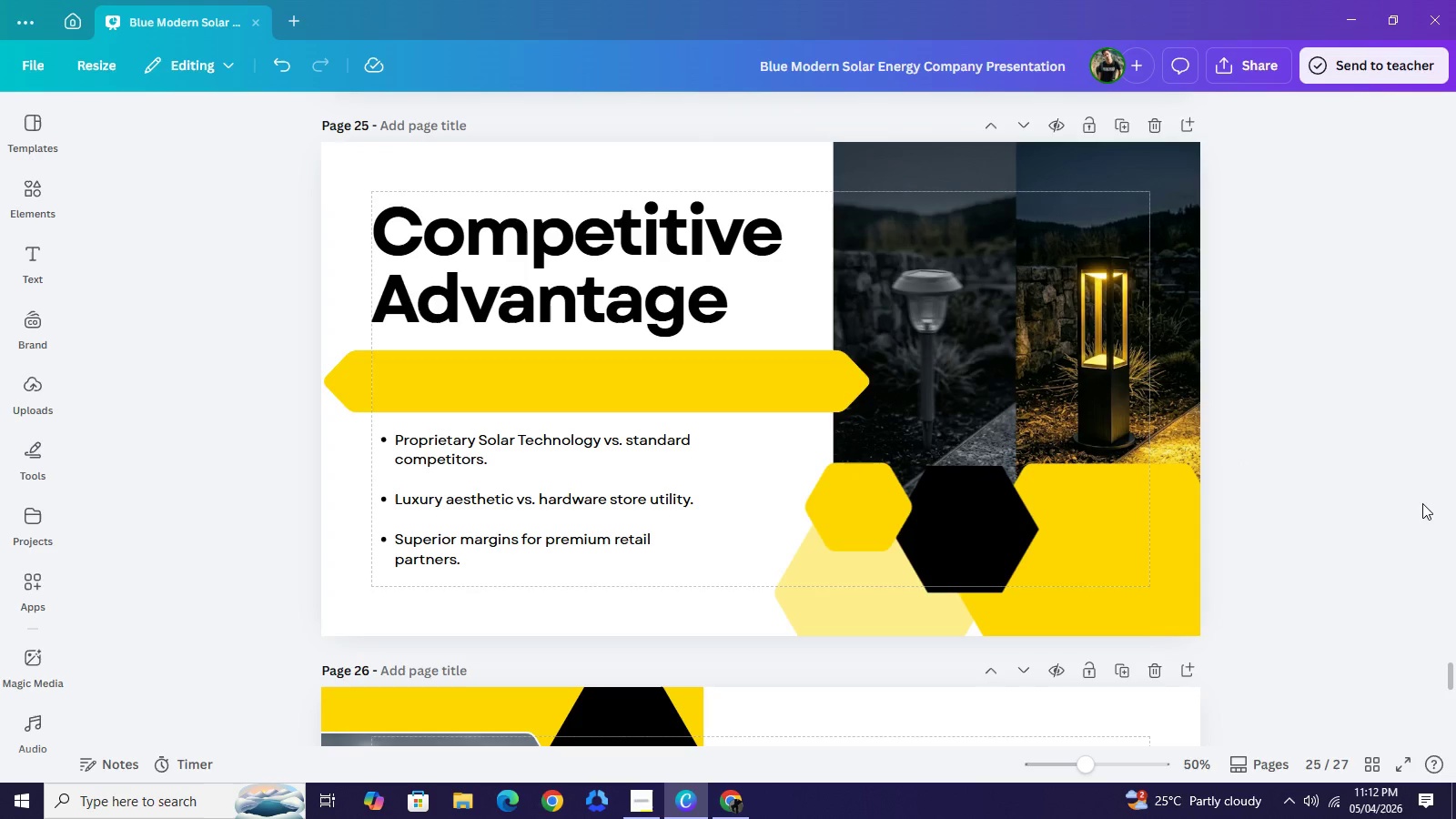 
left_click([1422, 503])
 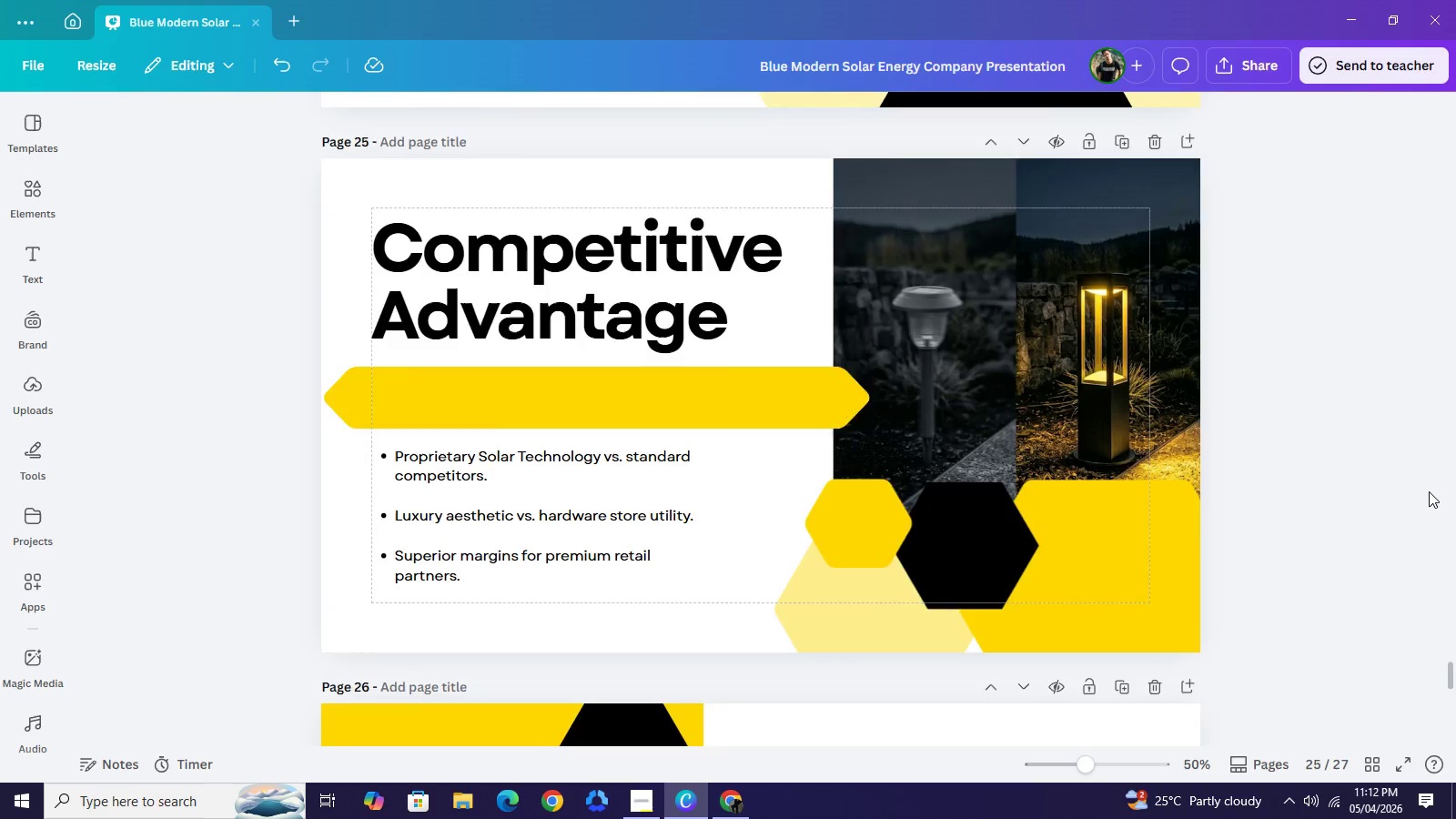 
scroll: coordinate [1429, 491], scroll_direction: up, amount: 2.0
 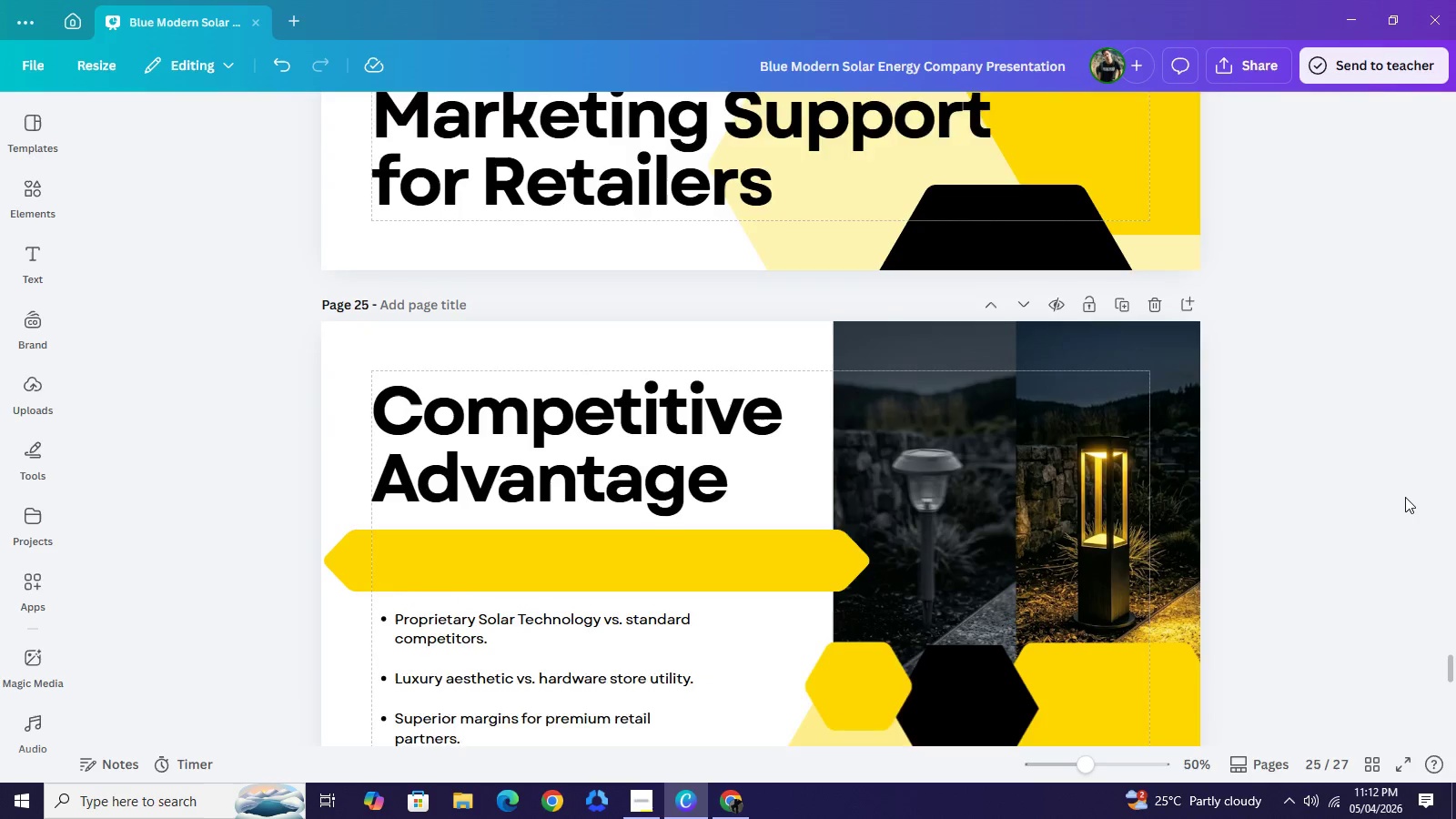 
double_click([1090, 445])
 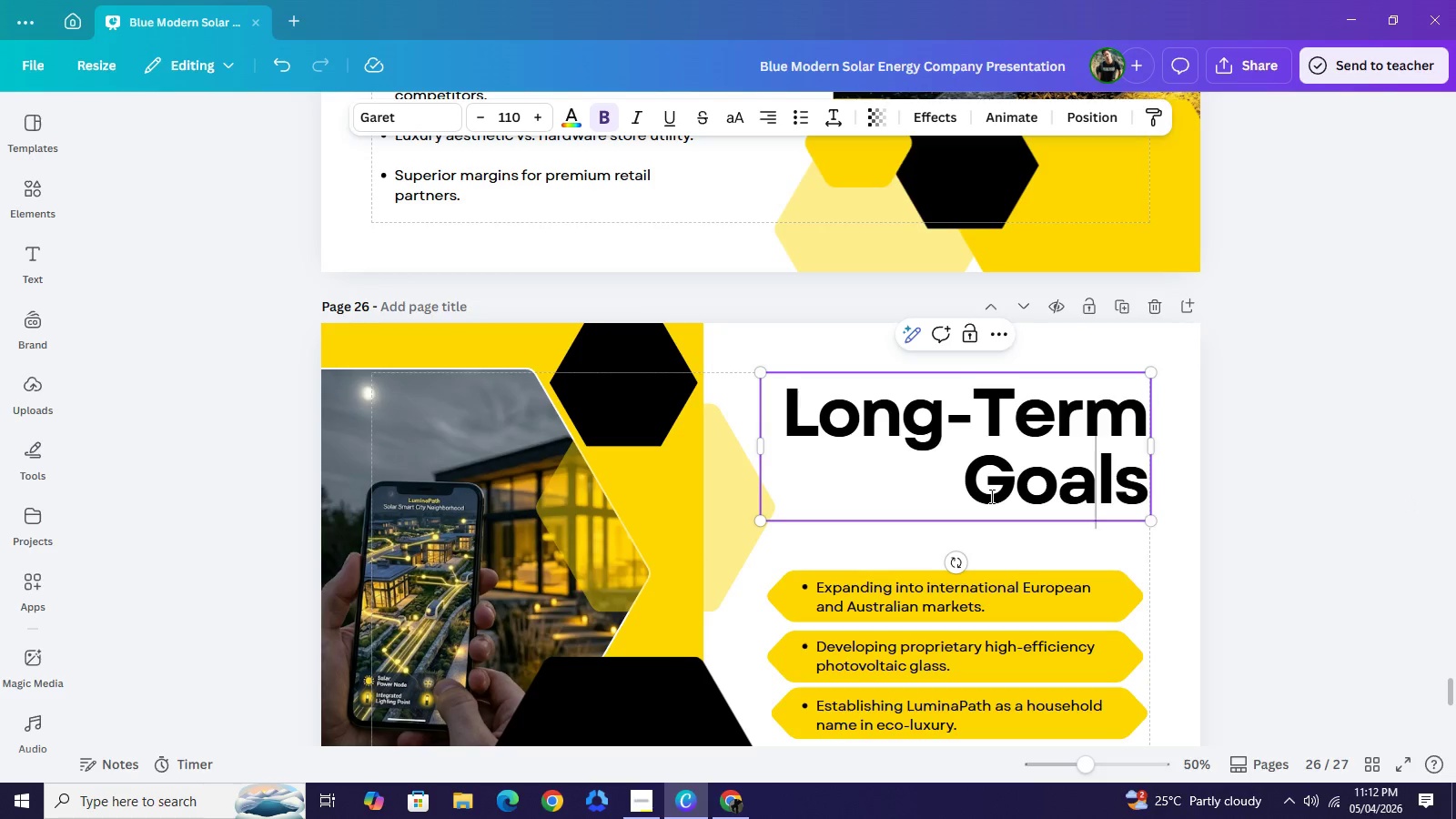 
scroll: coordinate [1405, 497], scroll_direction: down, amount: 6.0
 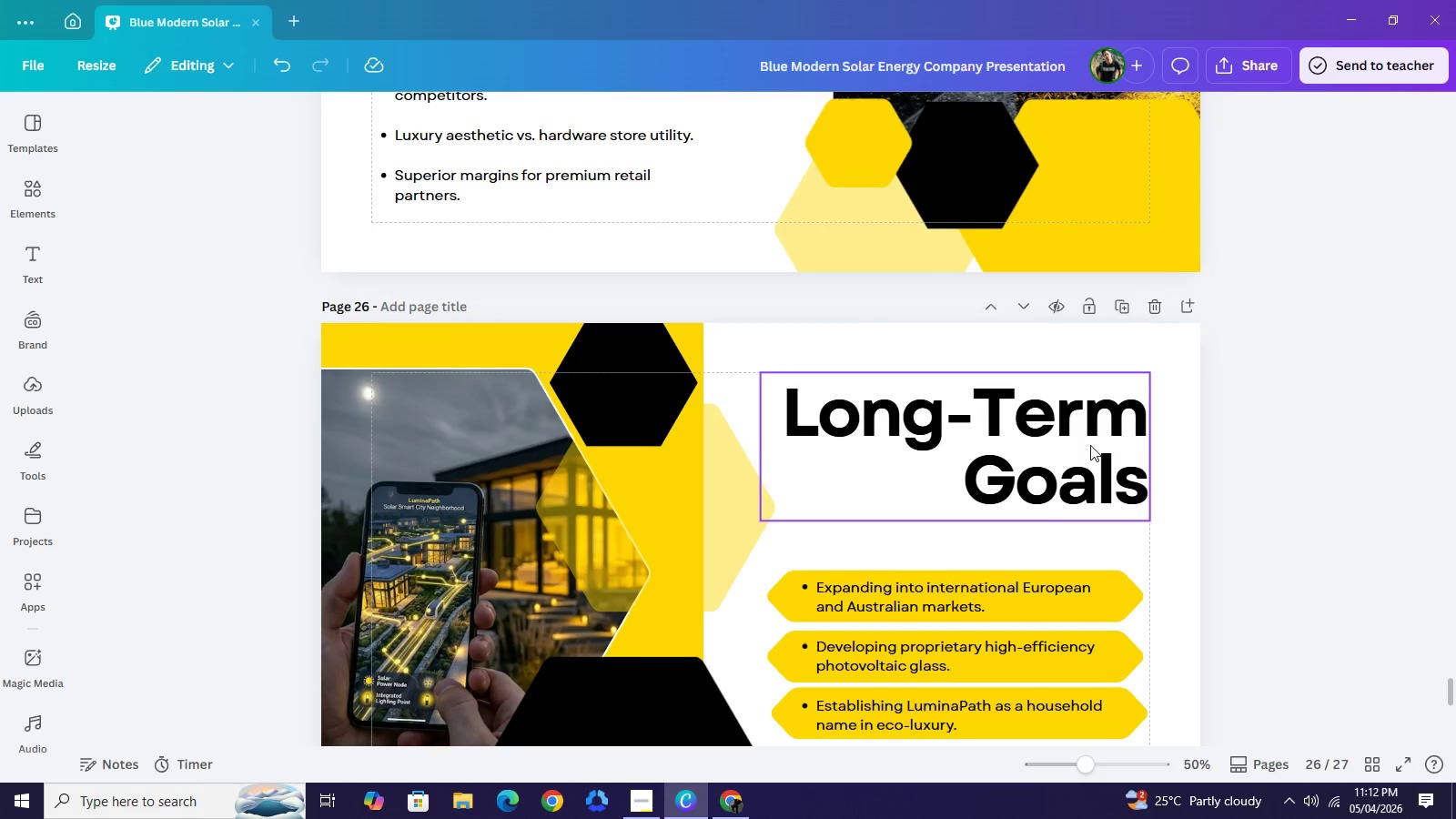 
key(Control+A)
 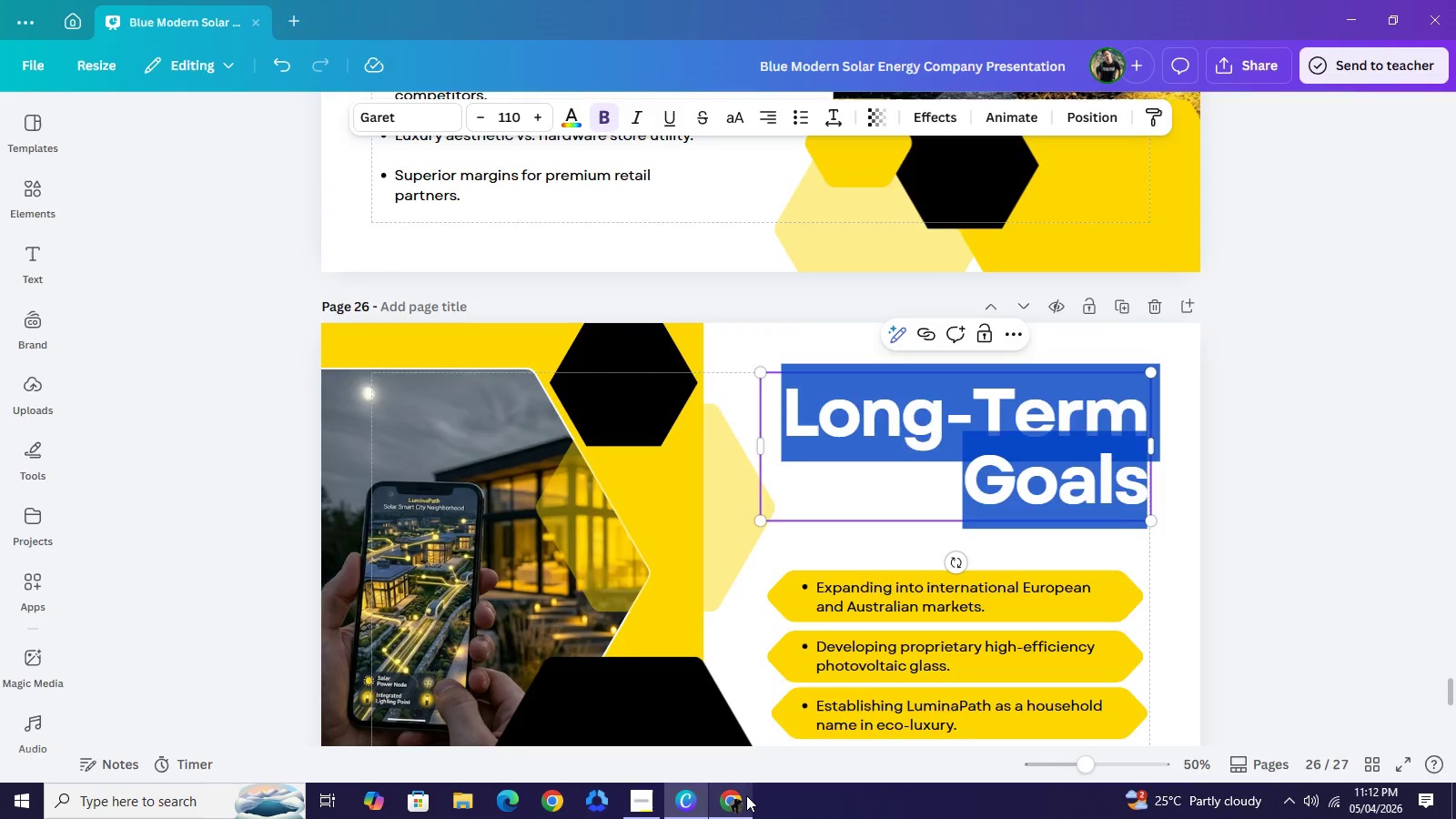 
left_click([746, 795])
 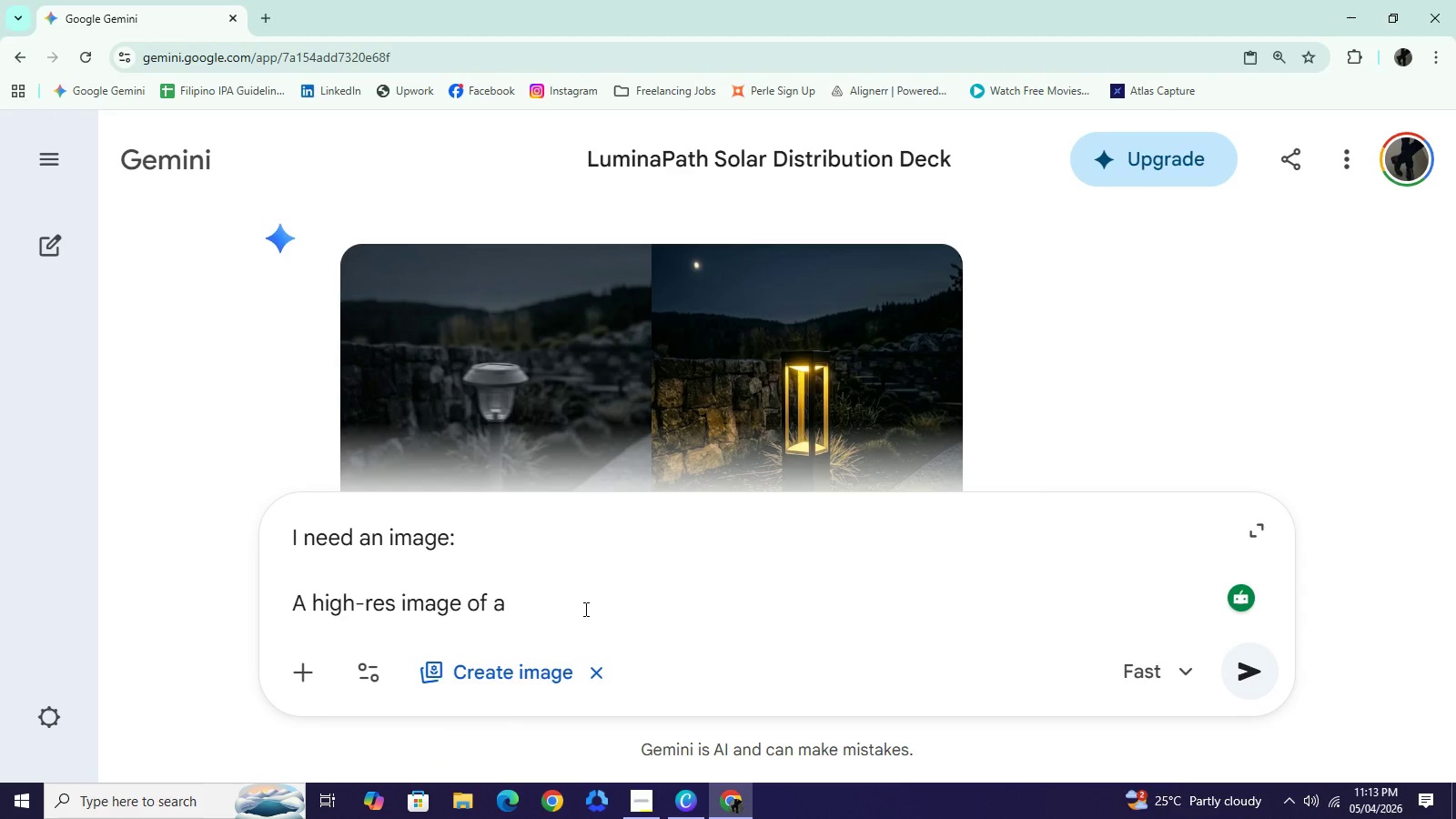 
key(Space)
 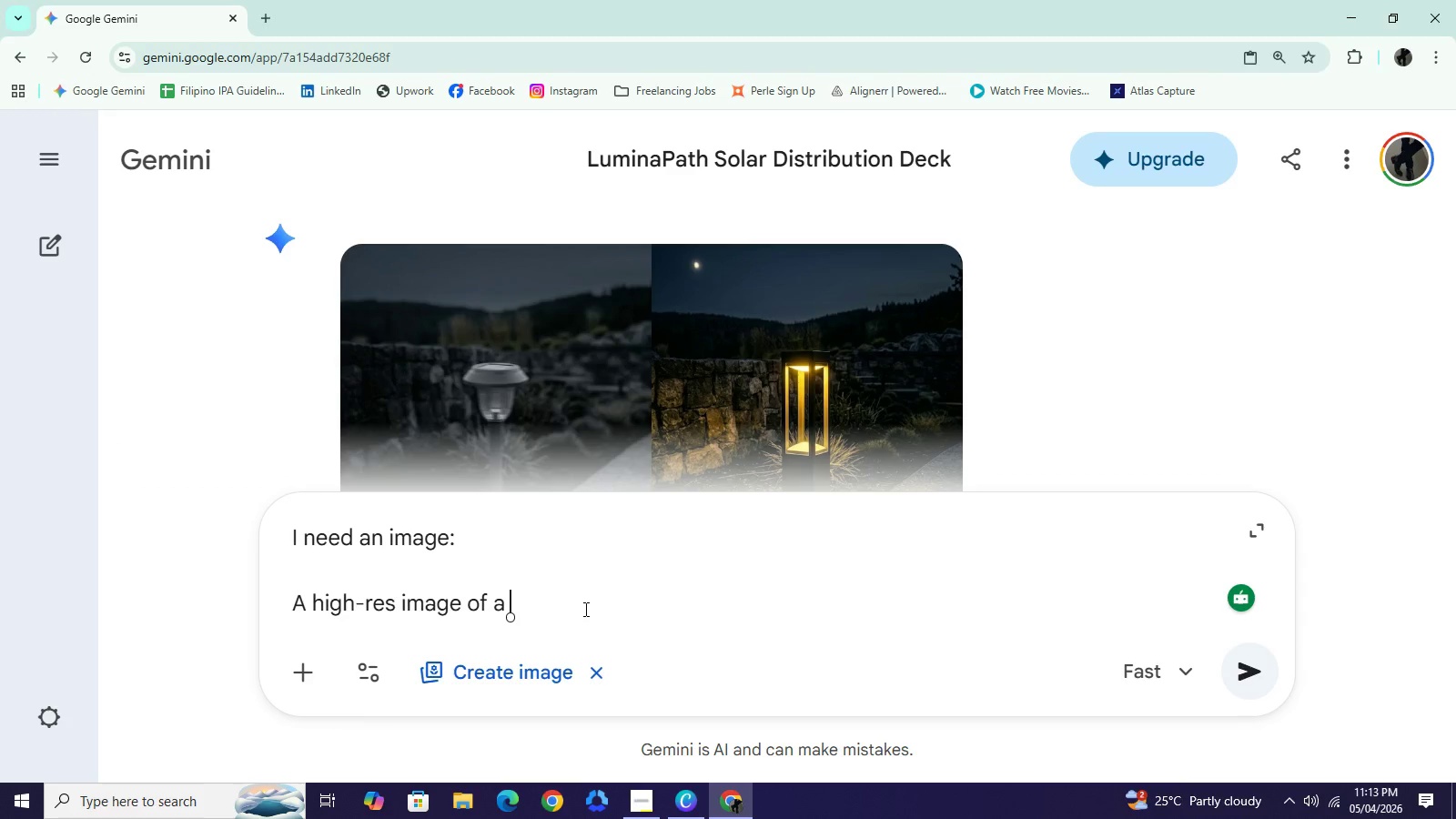 
wait(5.89)
 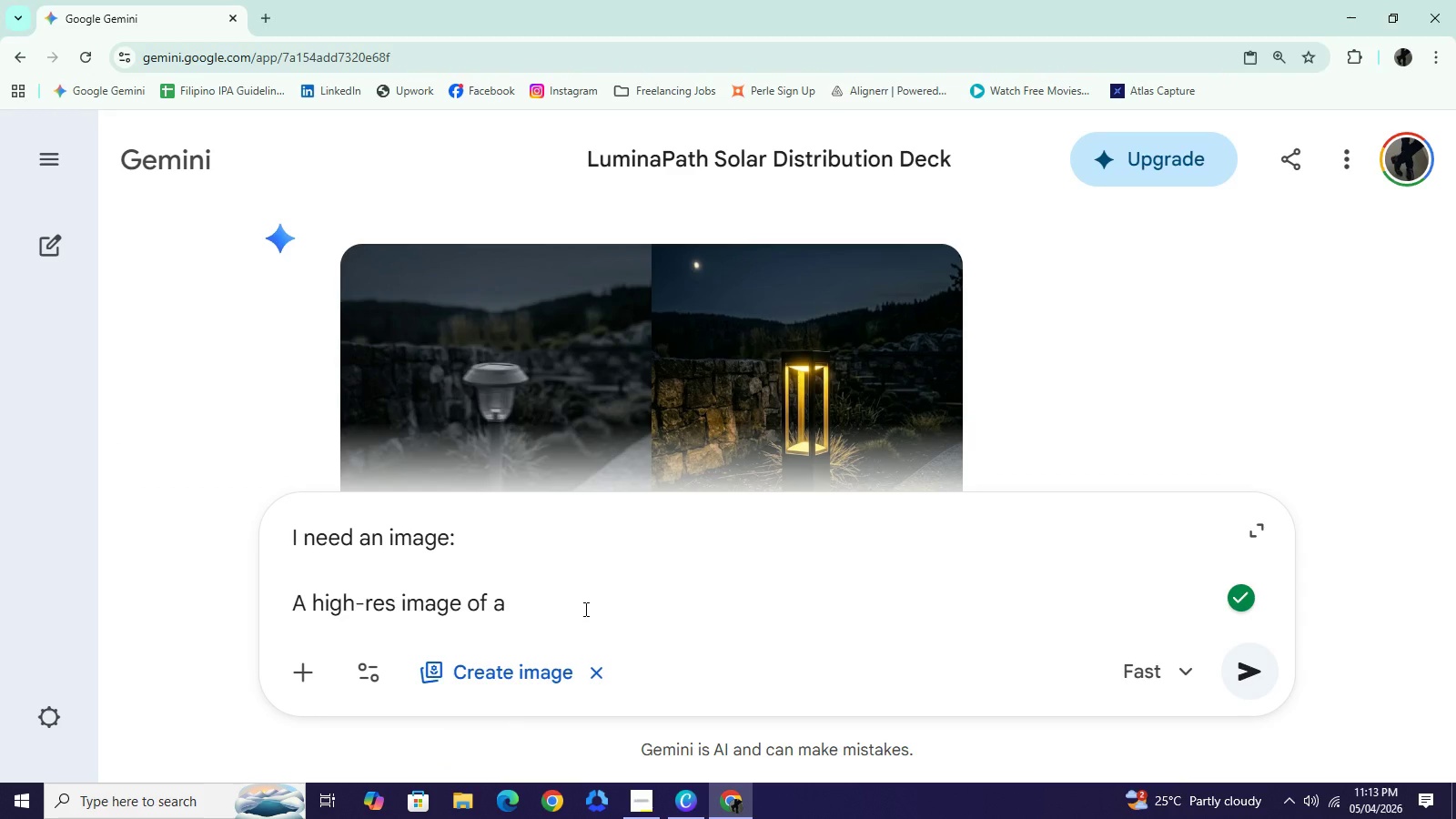 
type(minimalist close-up of a black business card with yellow text resting on a st=)
key(Backspace)
key(Backspace)
key(Backspace)
type(white stine=)
key(Backspace)
key(Backspace)
key(Backspace)
key(Backspace)
type(one surface.)
key(NumpadEnter)
 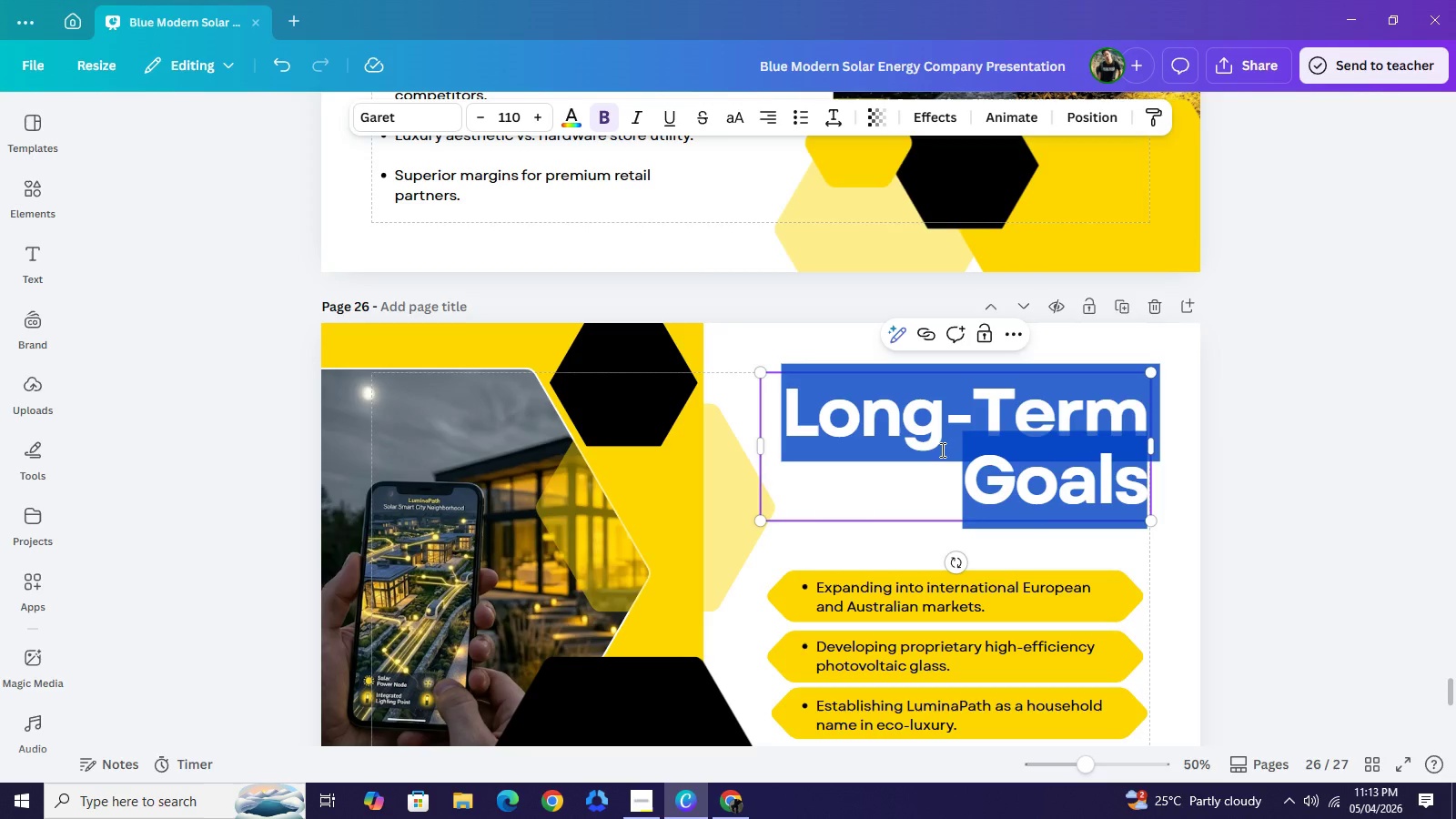 
wait(5.48)
 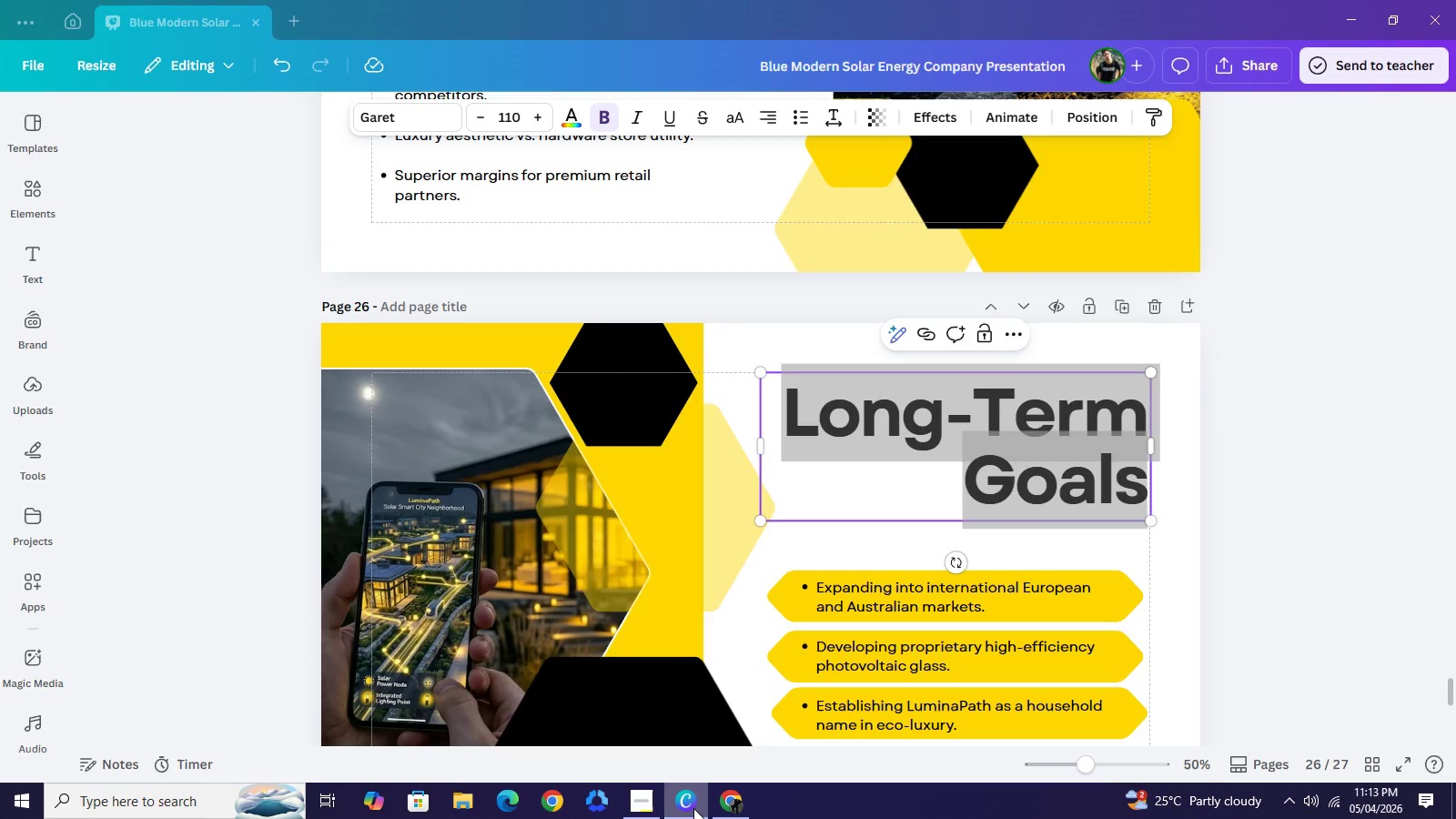 
type(Contact)
key(NumpadEnter)
type(Information)
 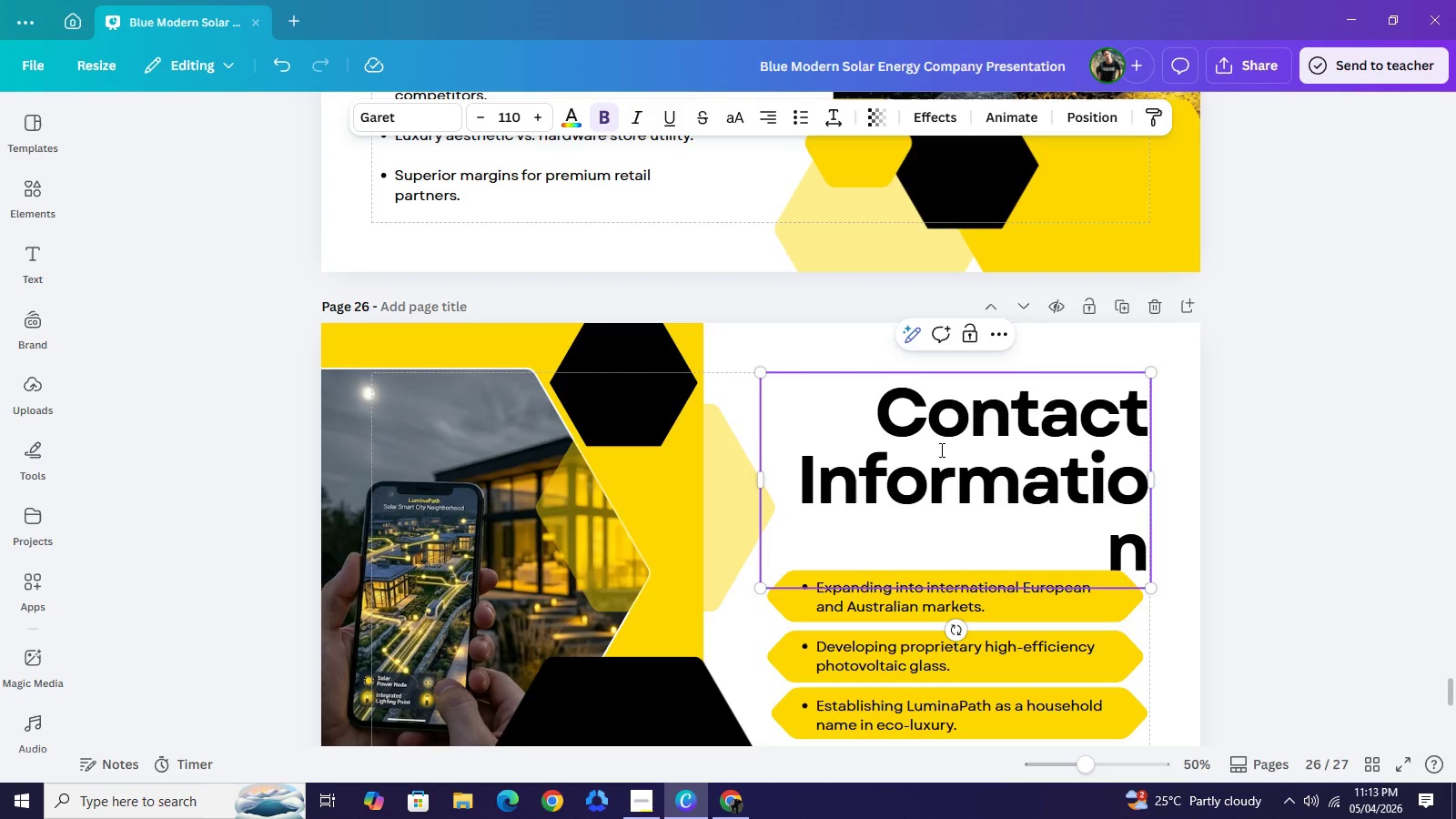 
left_click_drag(start_coordinate=[758, 485], to_coordinate=[743, 480])
 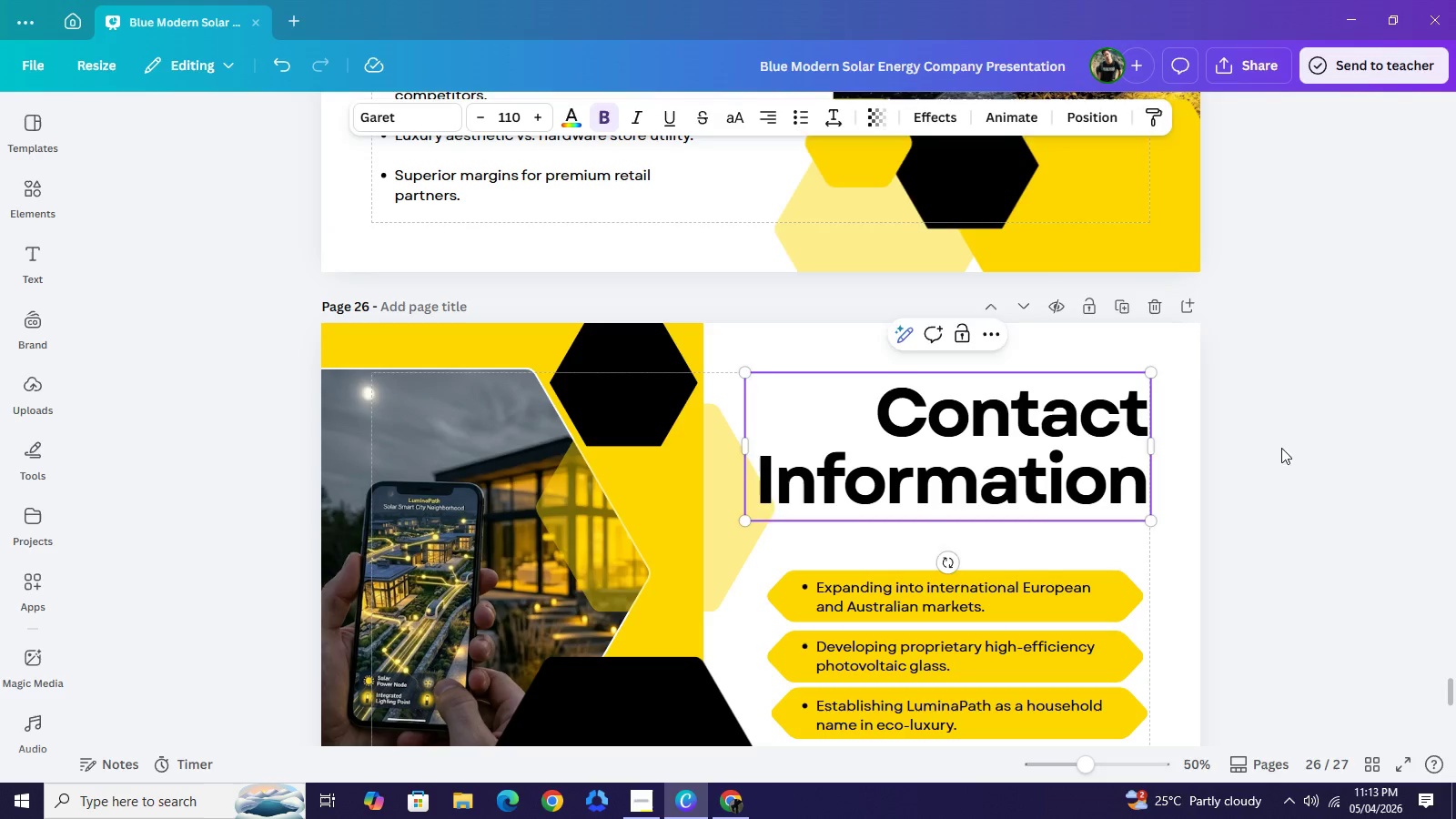 
left_click([1282, 448])
 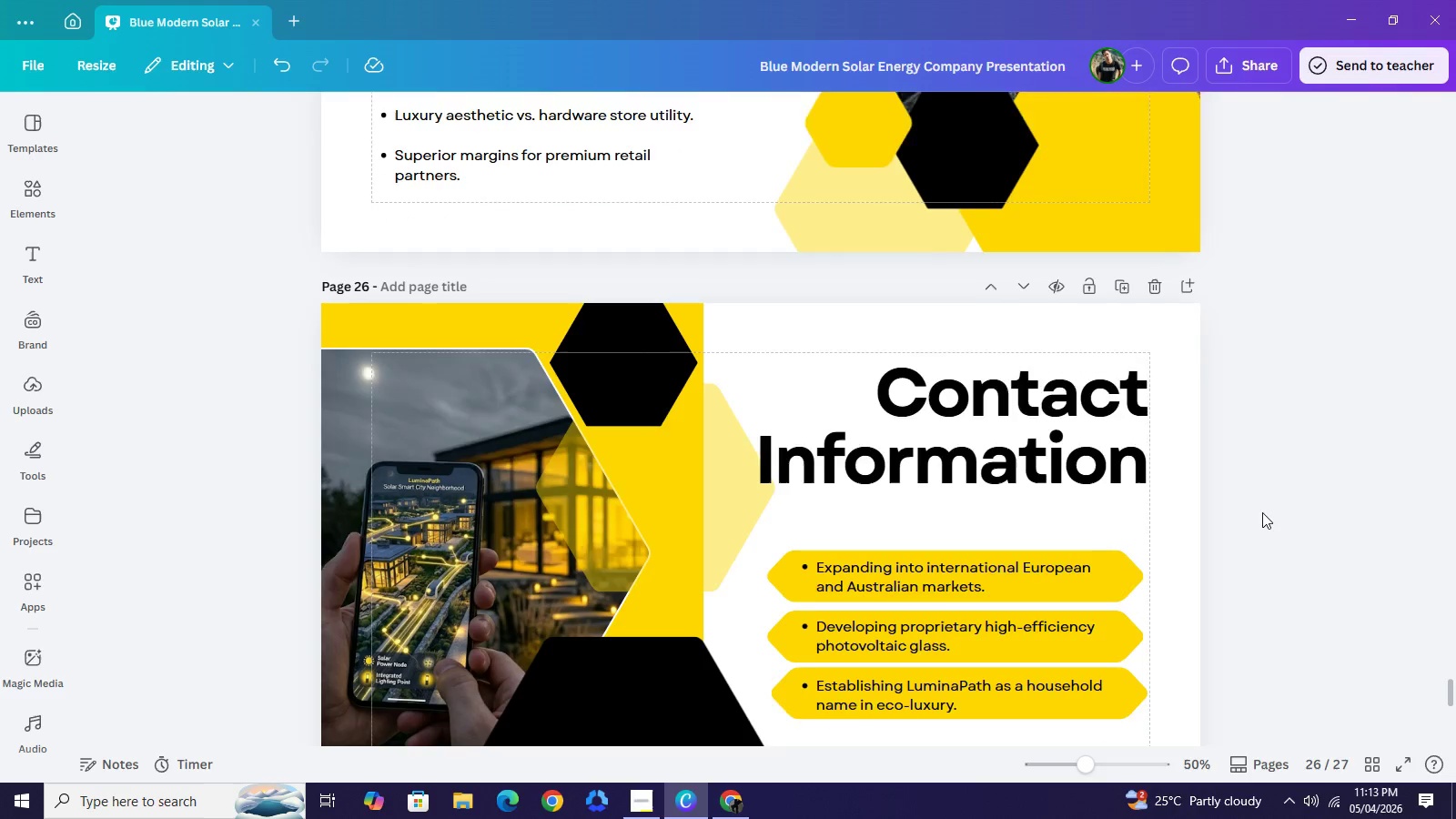 
scroll: coordinate [1261, 511], scroll_direction: down, amount: 1.0
 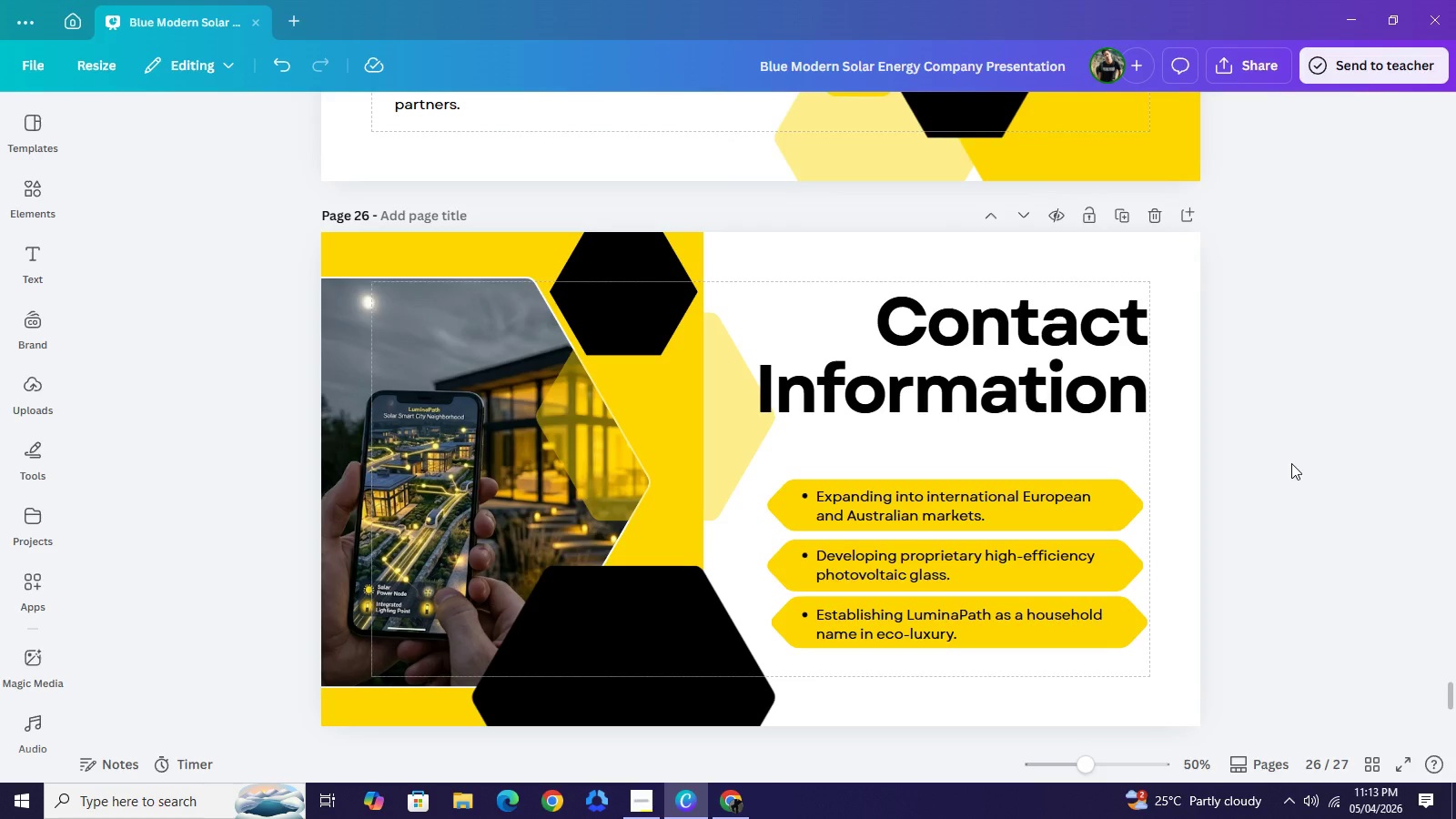 
wait(7.7)
 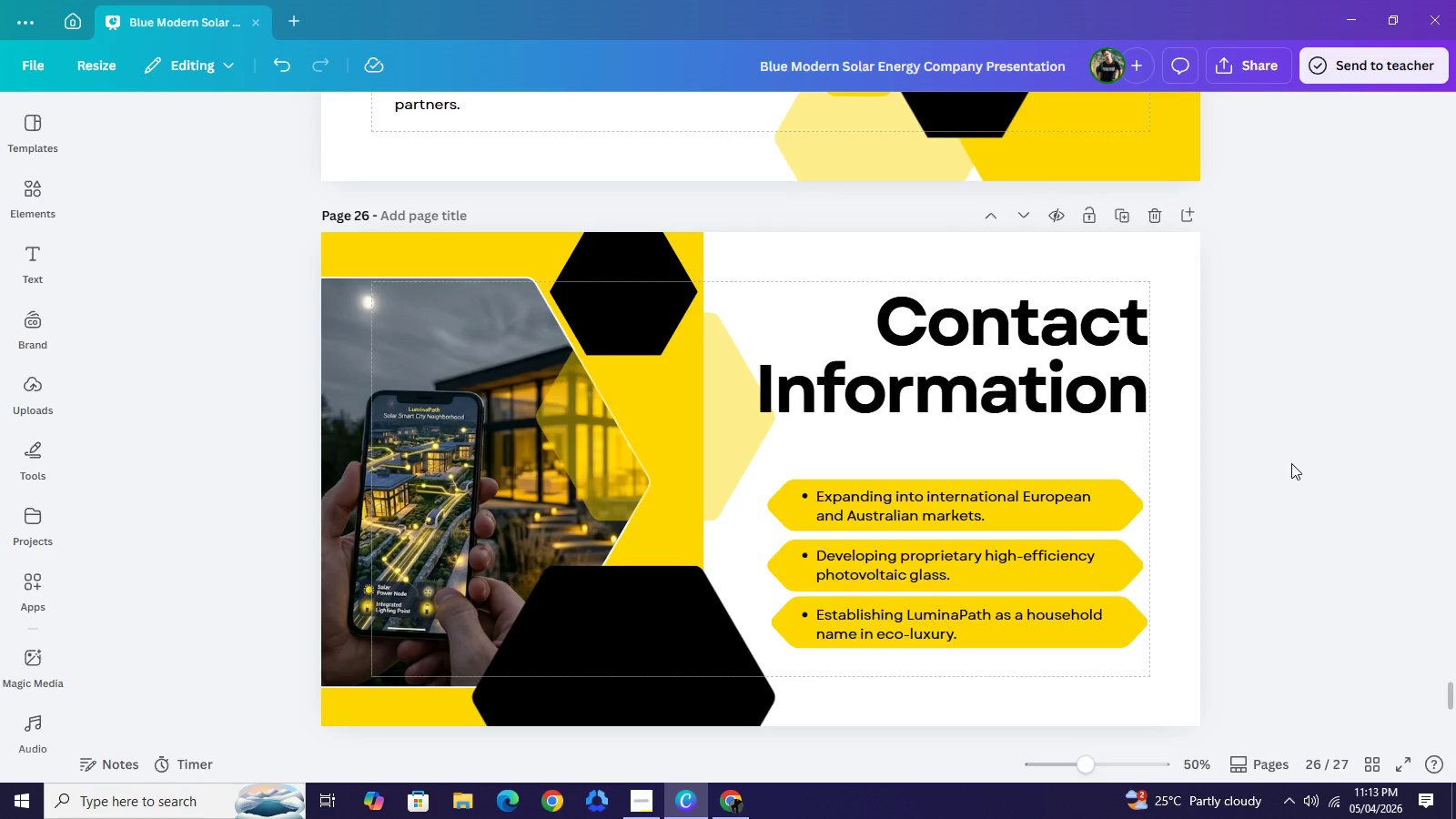 
double_click([1004, 511])
 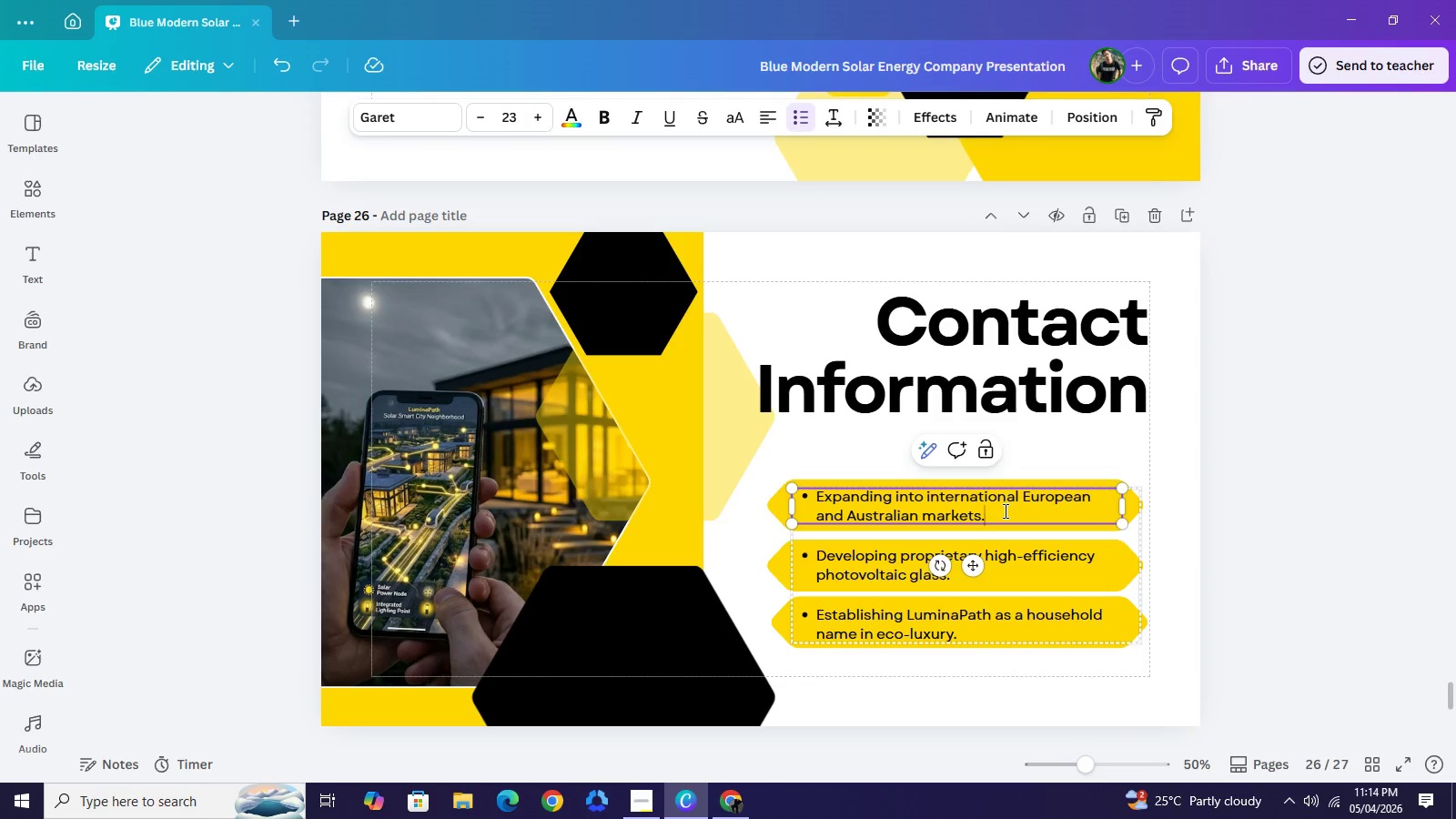 
key(Control+A)
 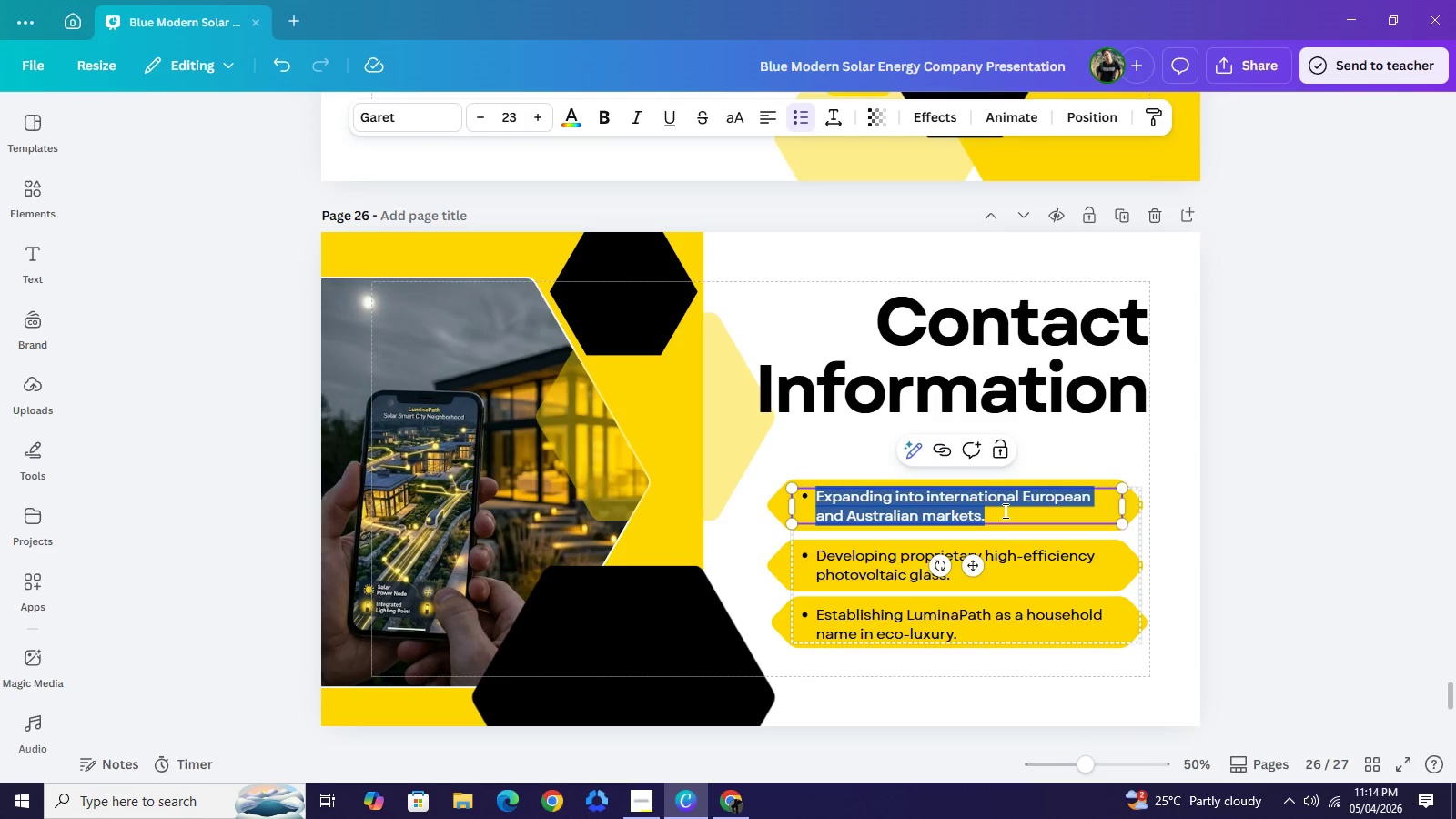 
type(FOUNDER:)
 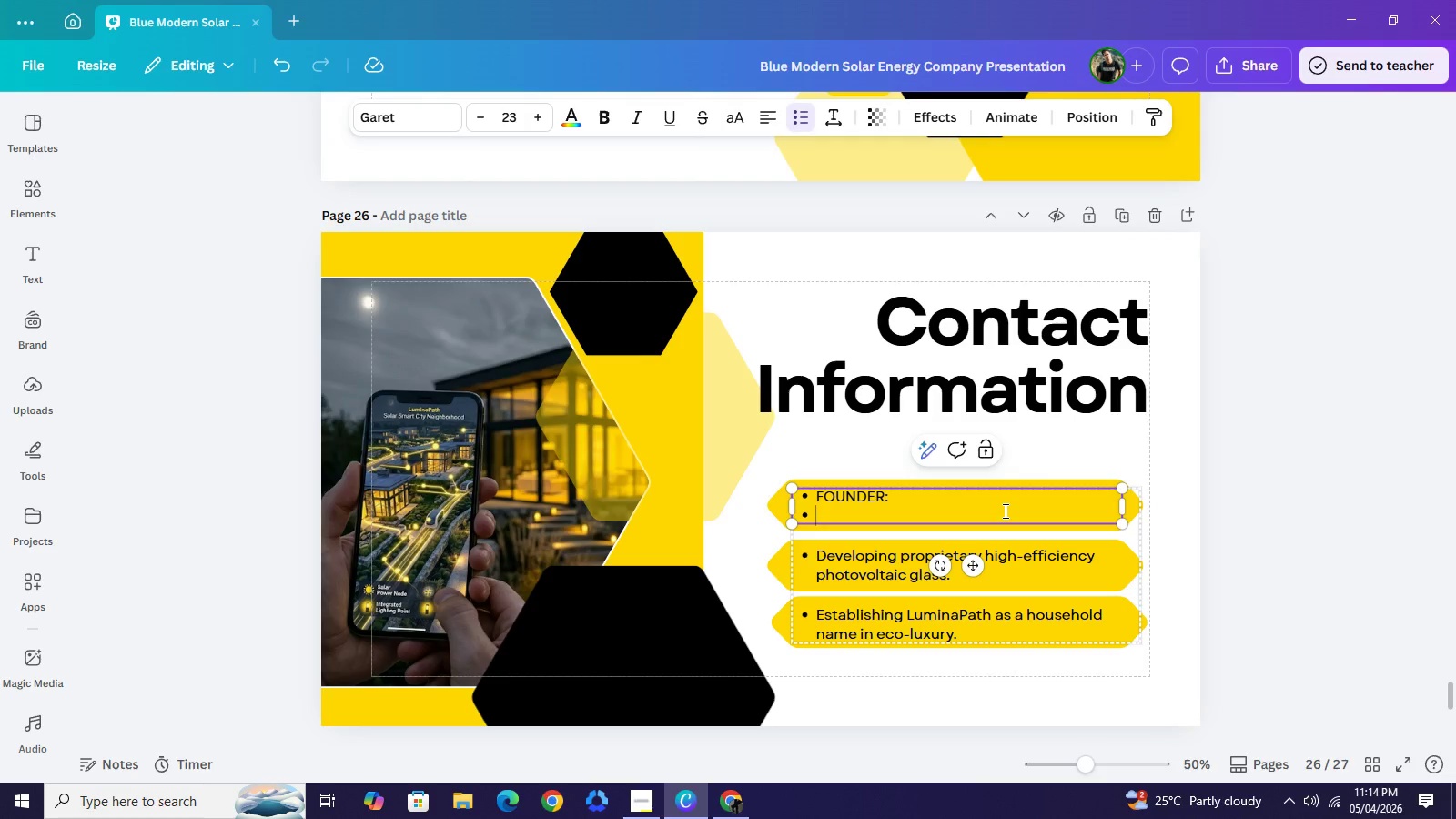 
 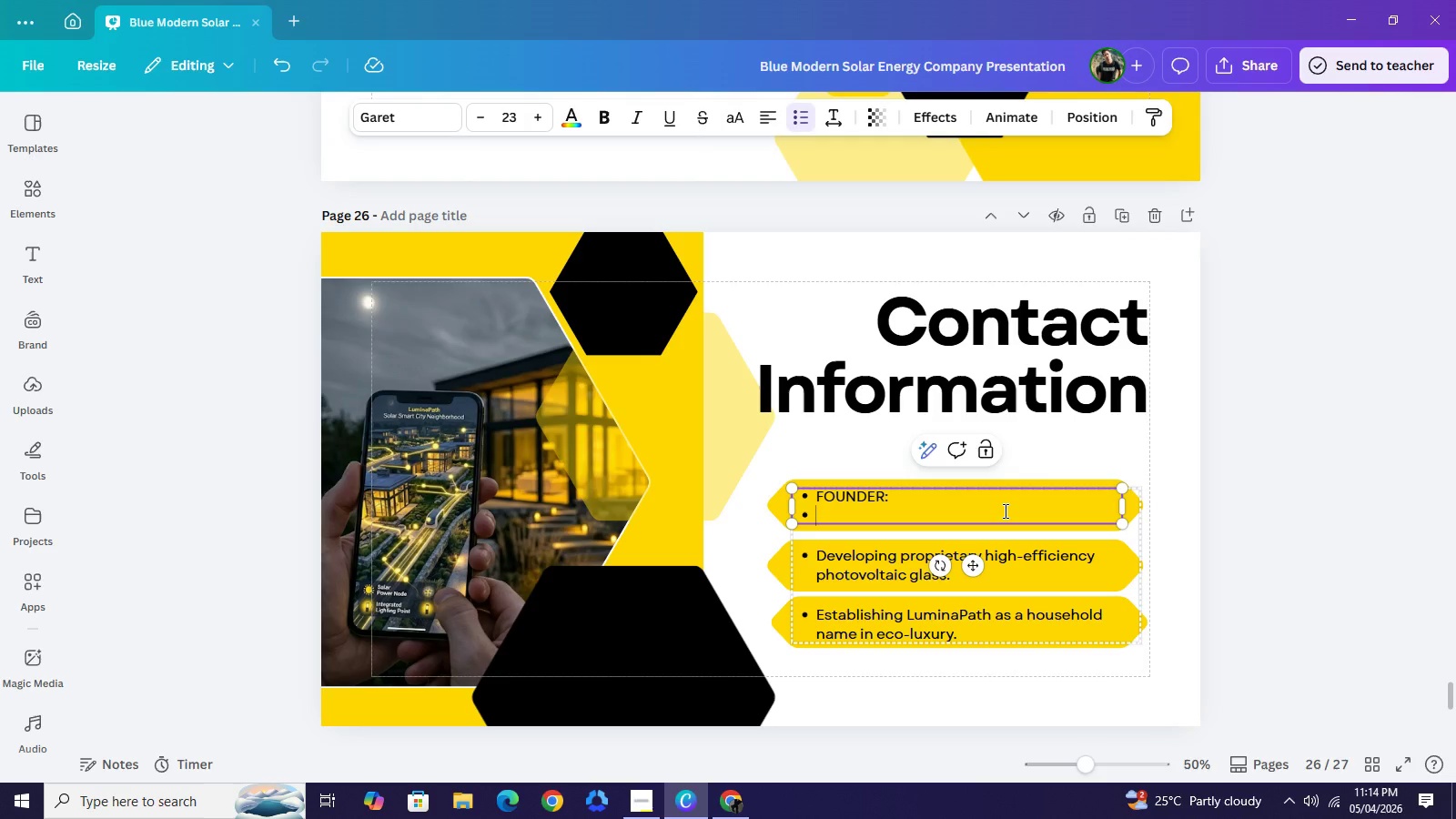 
key(Enter)
 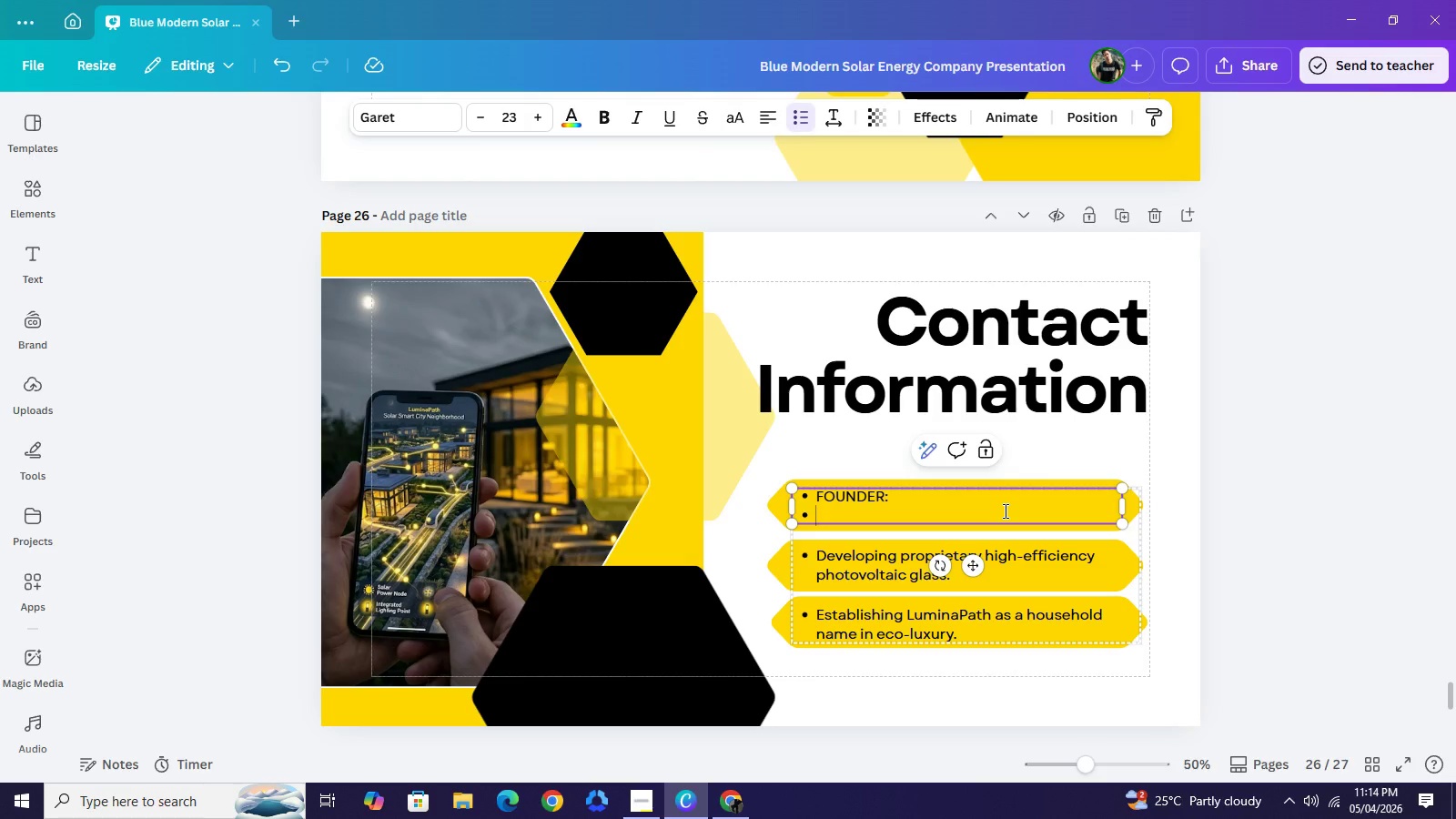 
key(Backspace)
 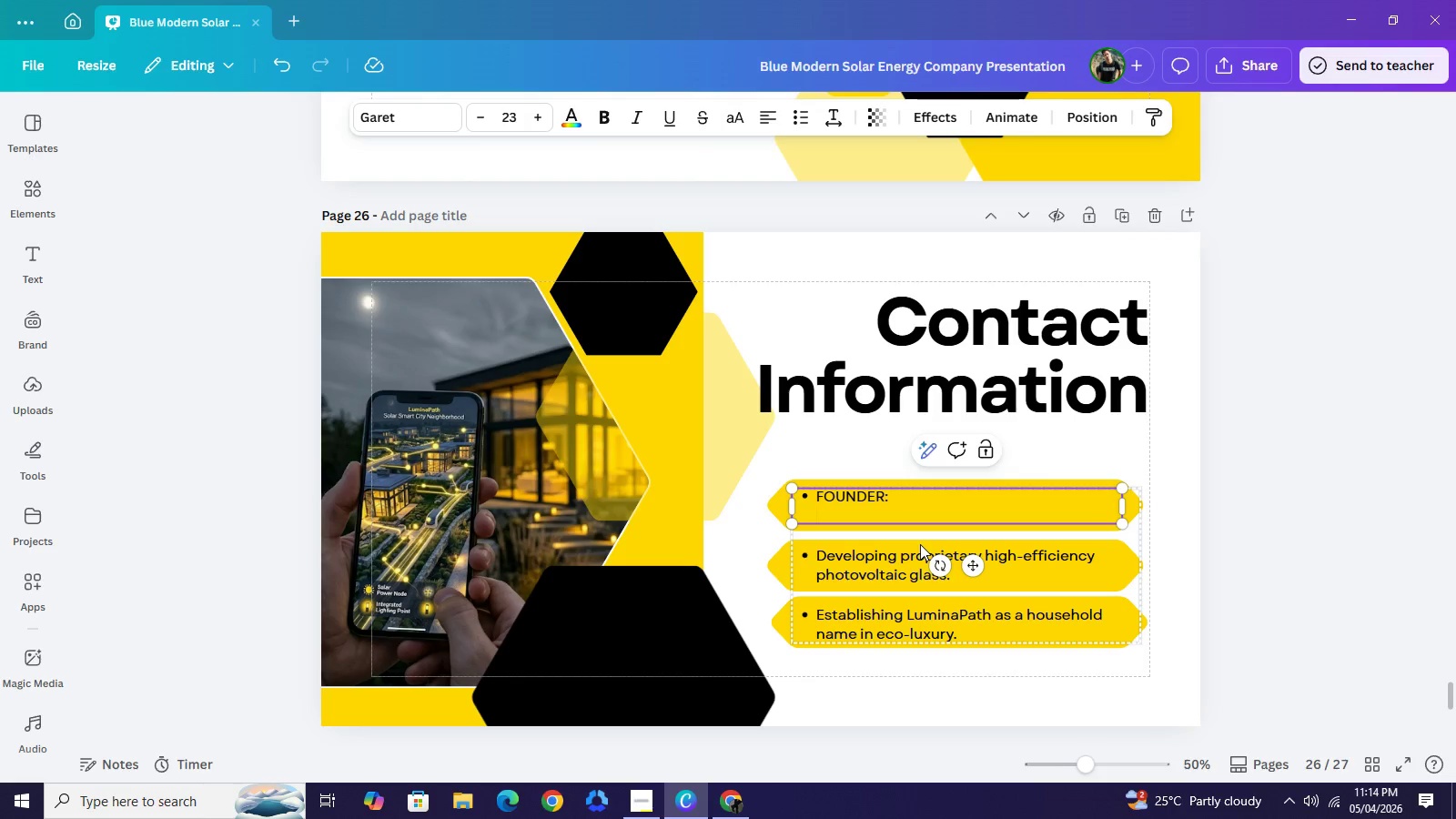 
wait(7.5)
 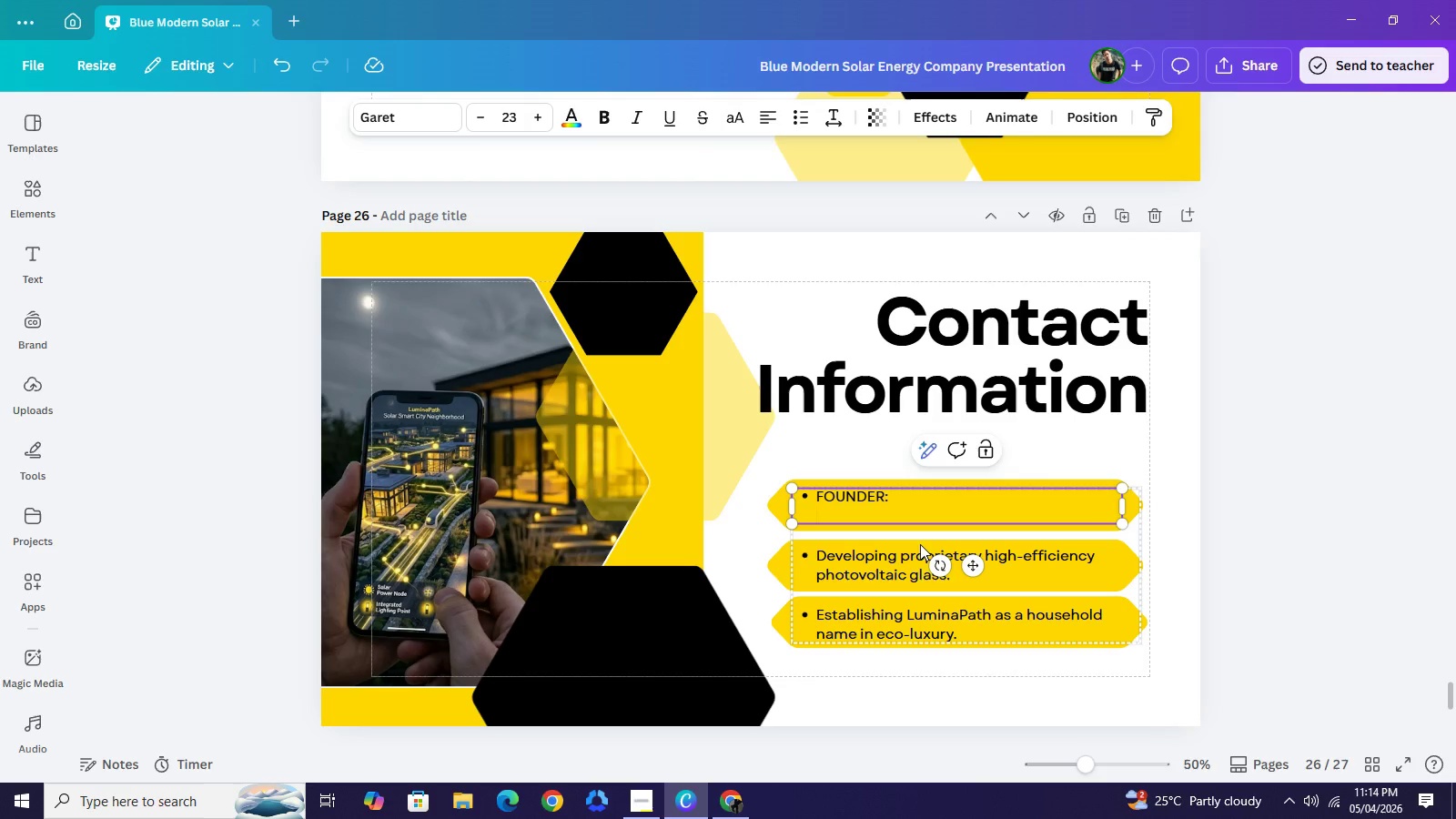 
type(Ge)
key(Backspace)
key(Backspace)
type(       George Lumina)
 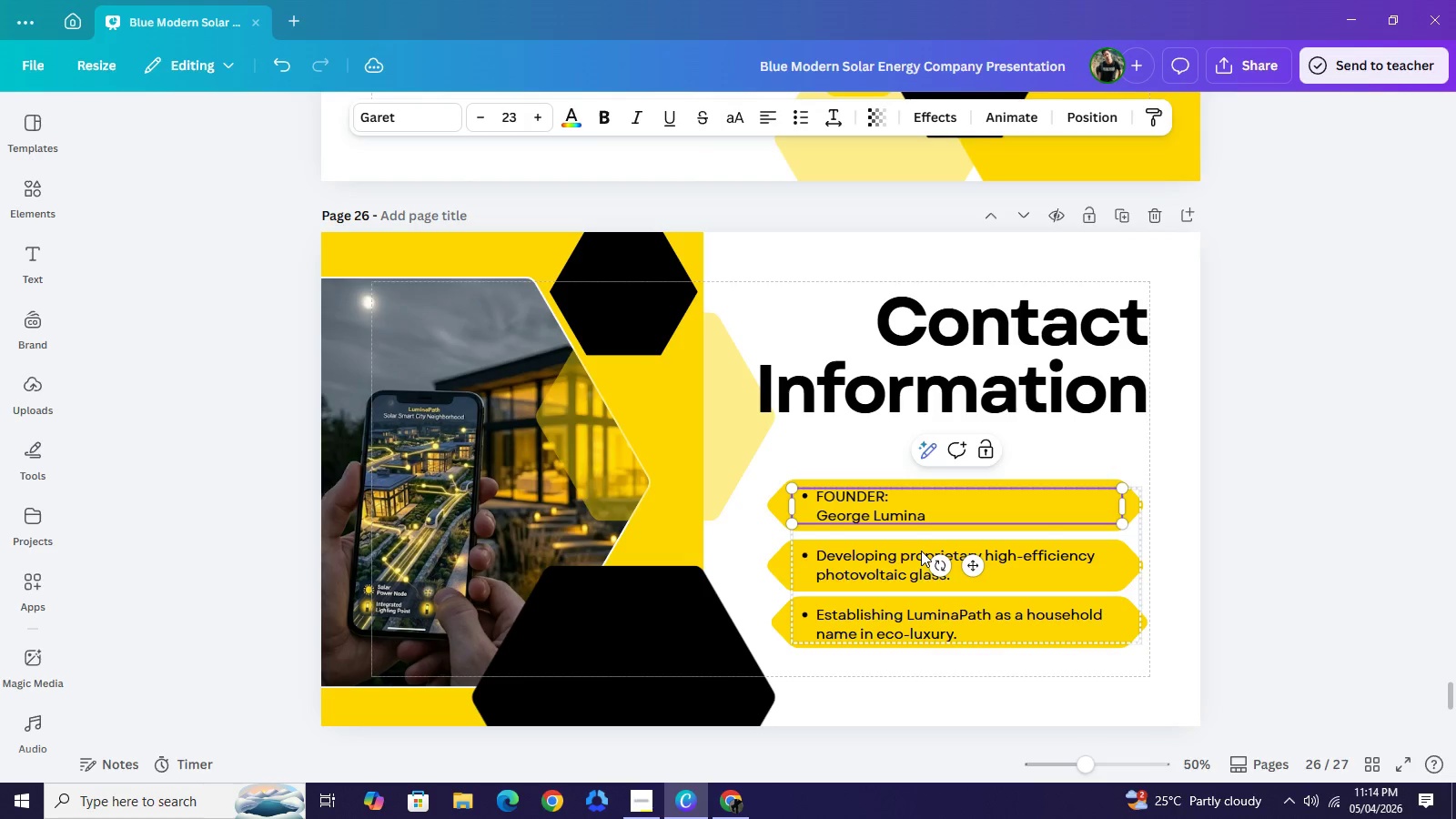 
wait(5.67)
 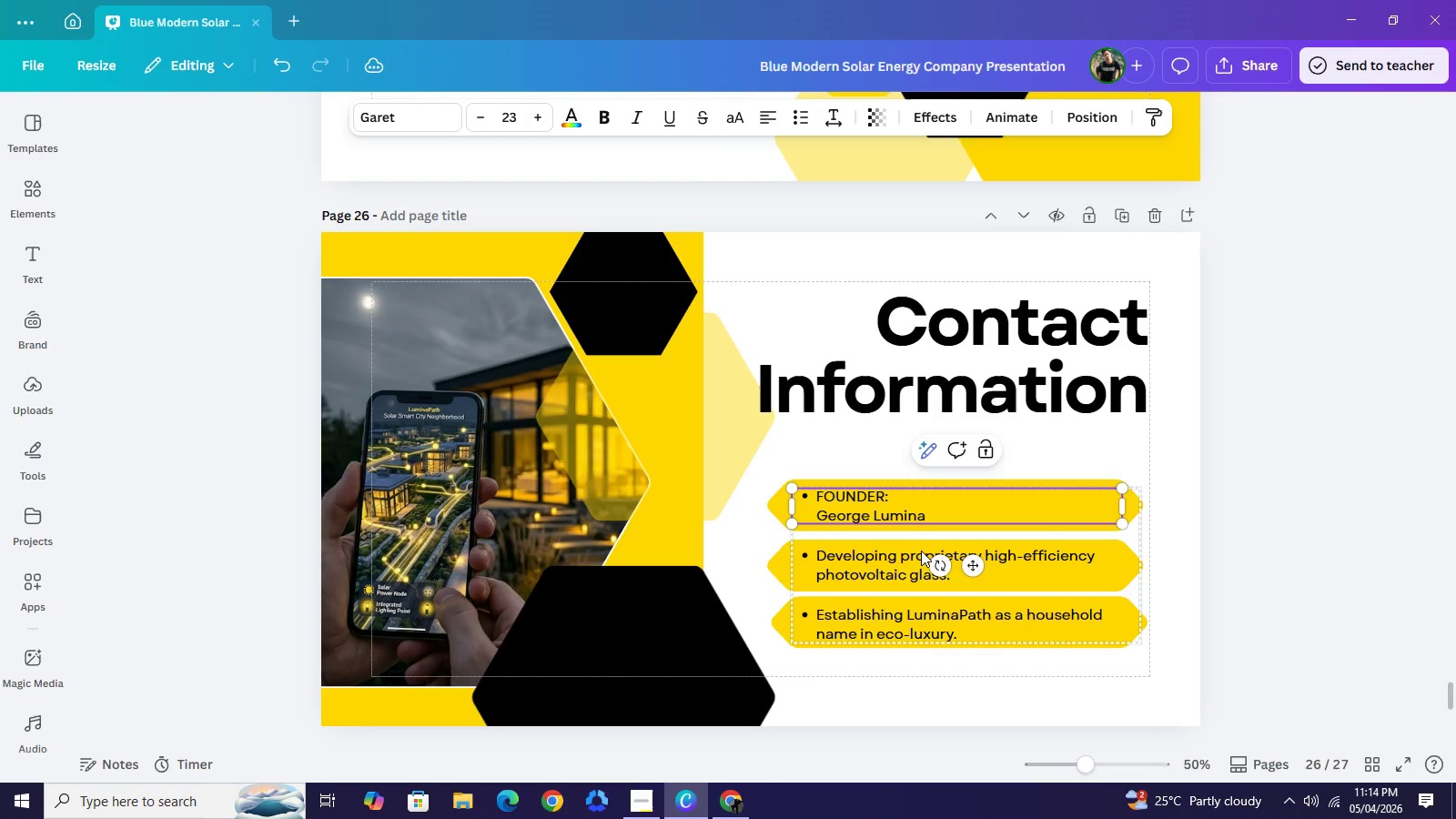 
left_click([878, 569])
 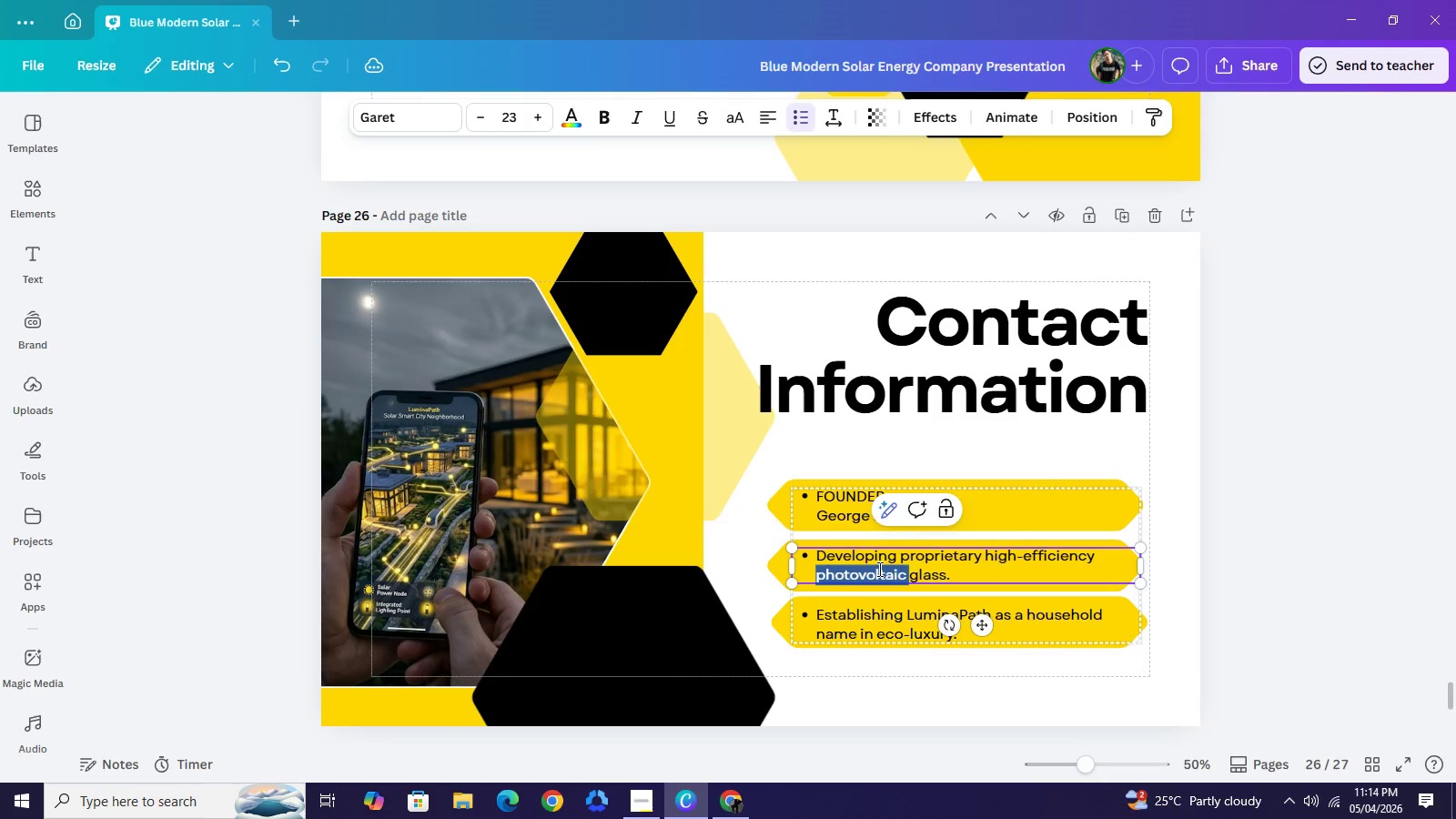 
double_click([878, 569])
 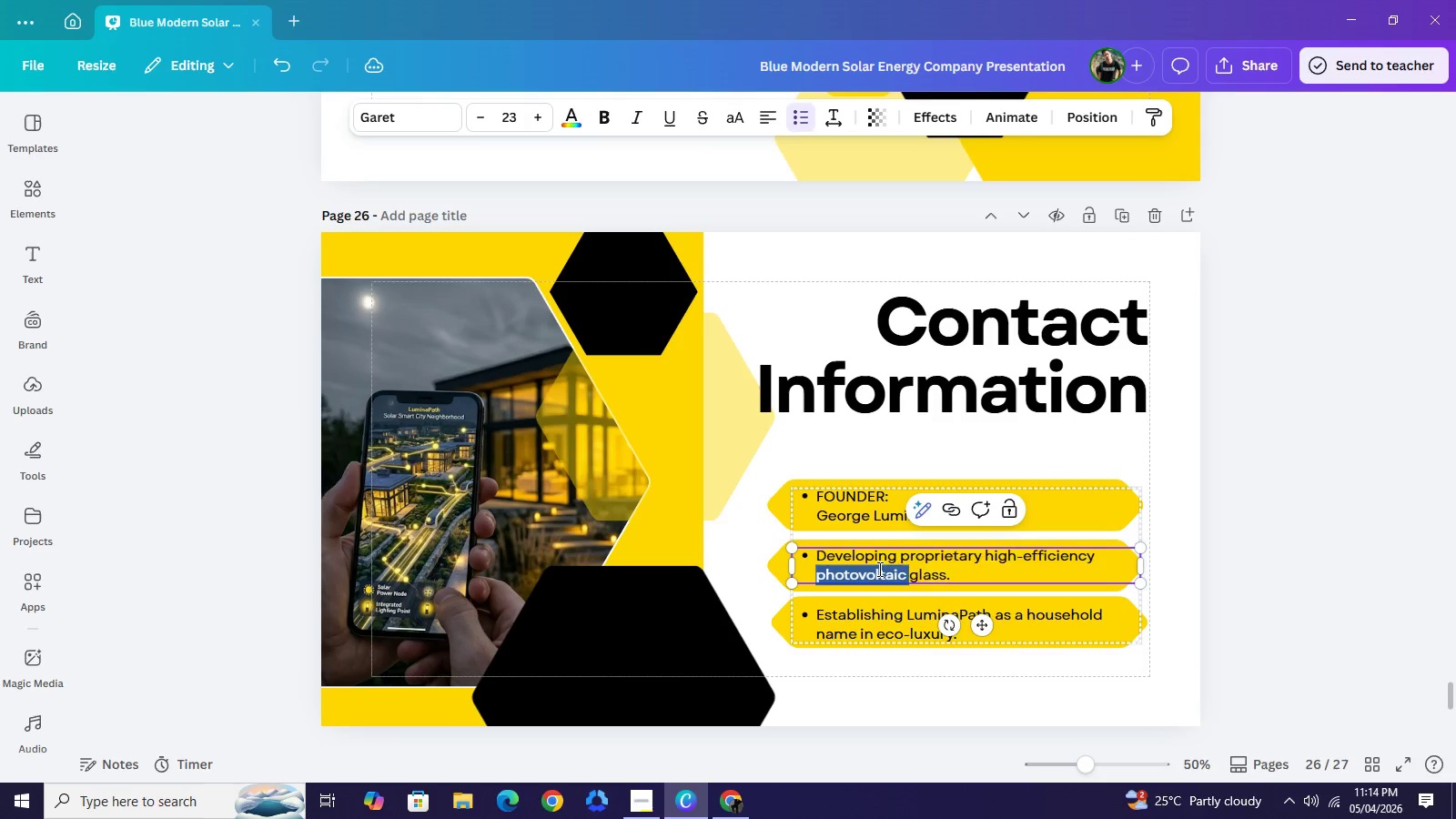 
key(Control+A)
 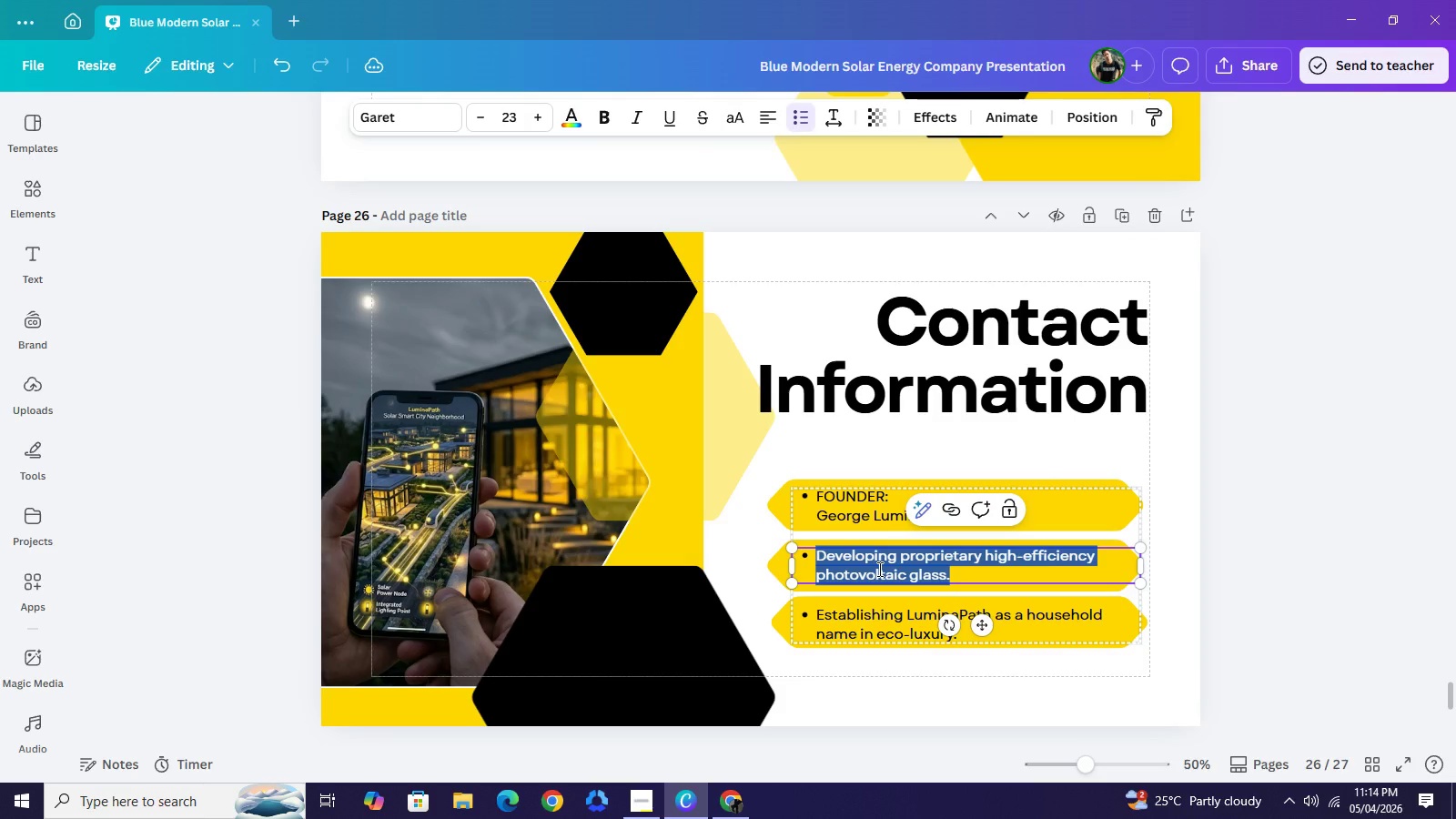 
type(EMAIL:)
key(NumpadEnter)
key(Backspace)
type(        )
 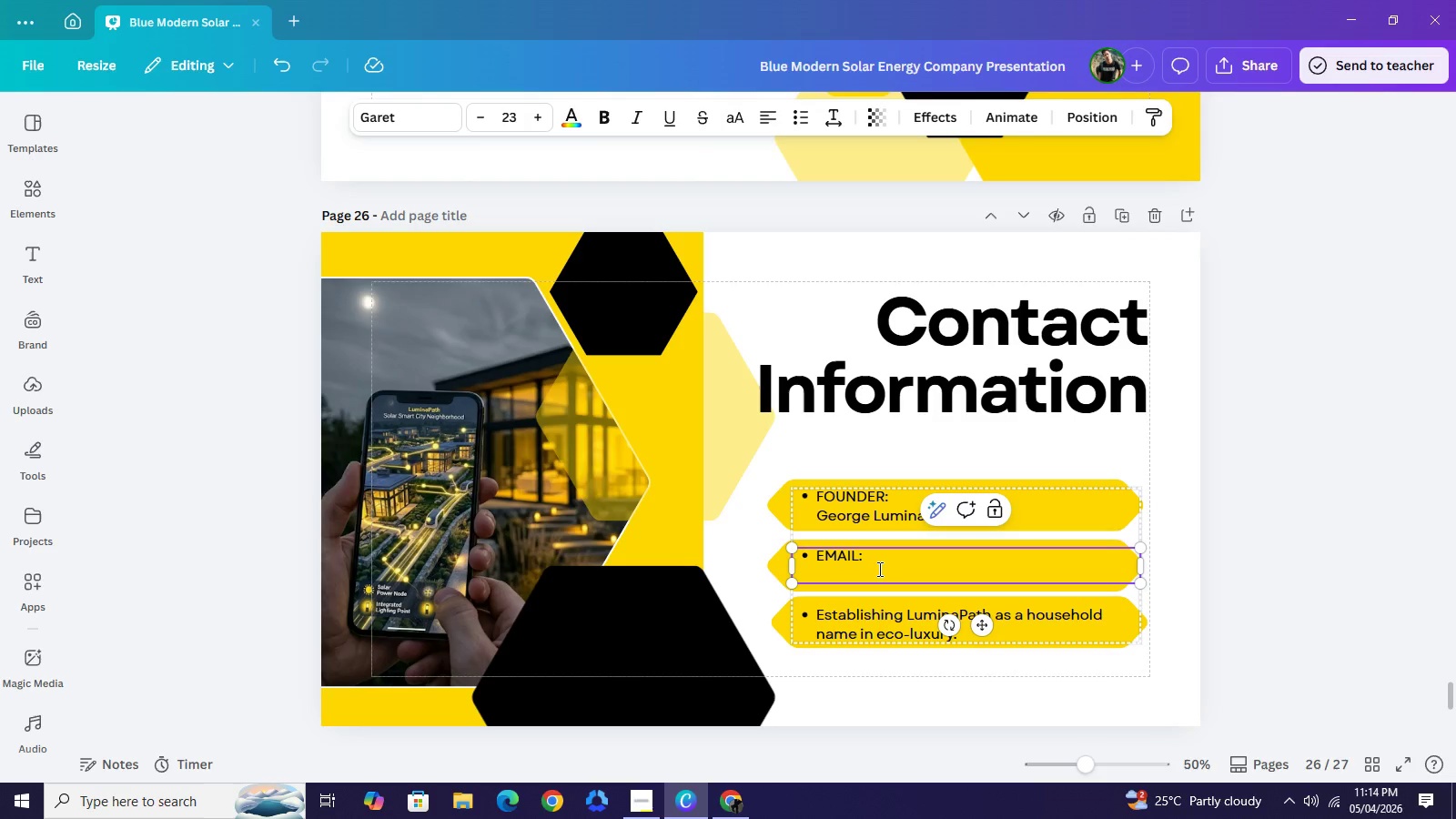 
wait(6.88)
 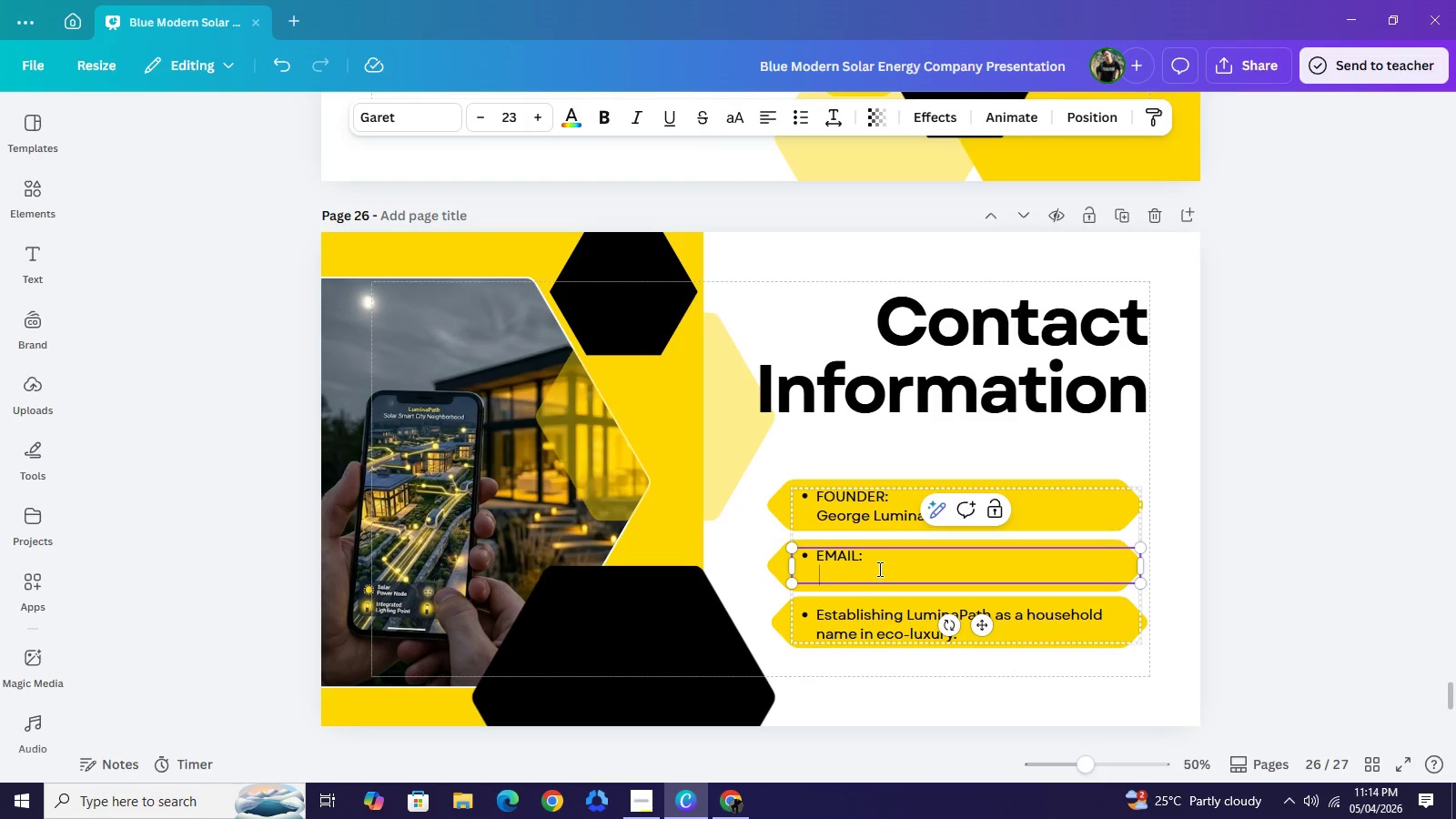 
type(])
key(Backspace)
key(Backspace)
type(LUMIN=)
key(Backspace)
key(Backspace)
key(Backspace)
key(Backspace)
key(Backspace)
key(Backspace)
type(lumna)
key(Backspace)
key(Backspace)
type(inapath@gmail.com)
 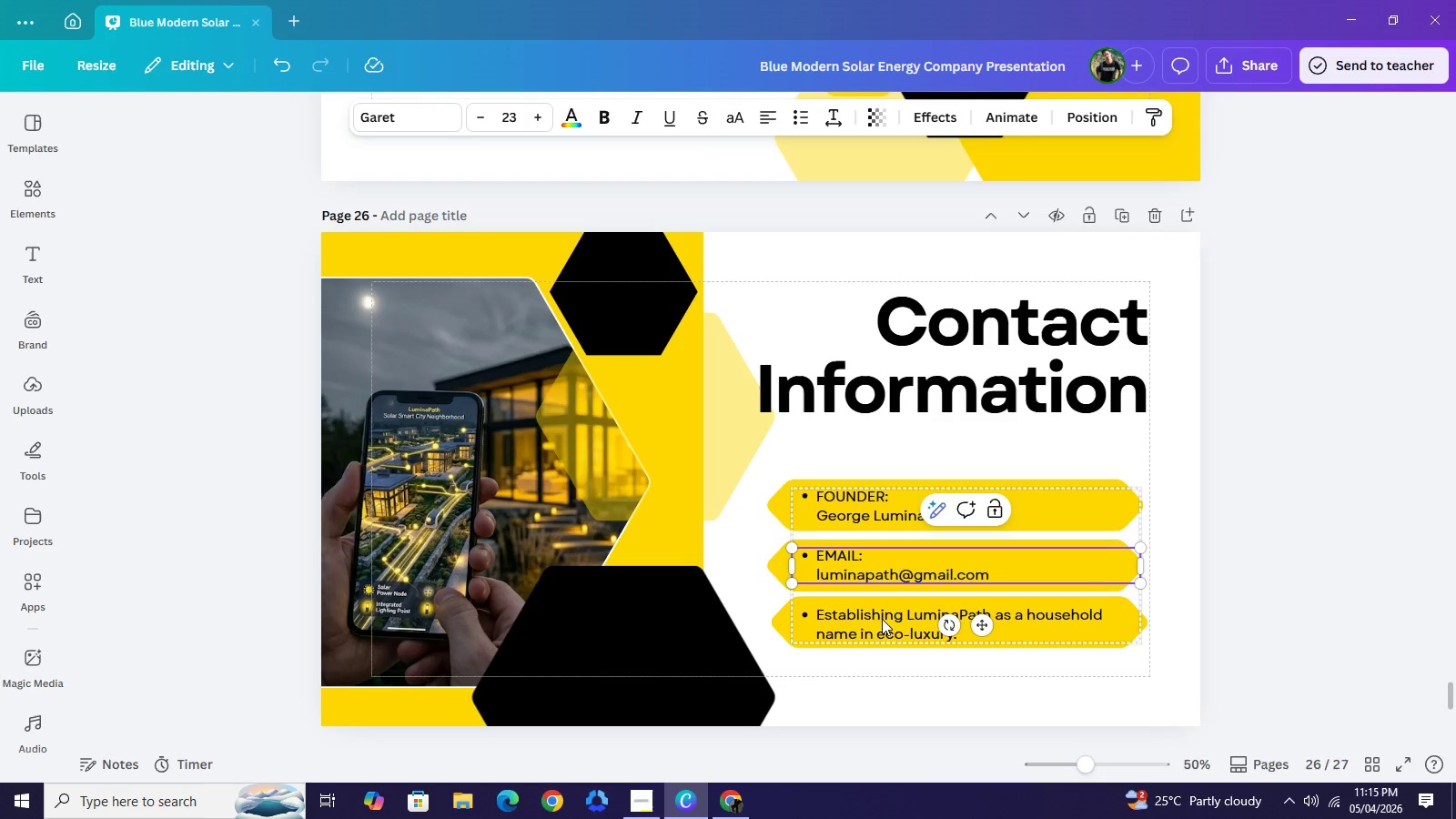 
double_click([867, 632])
 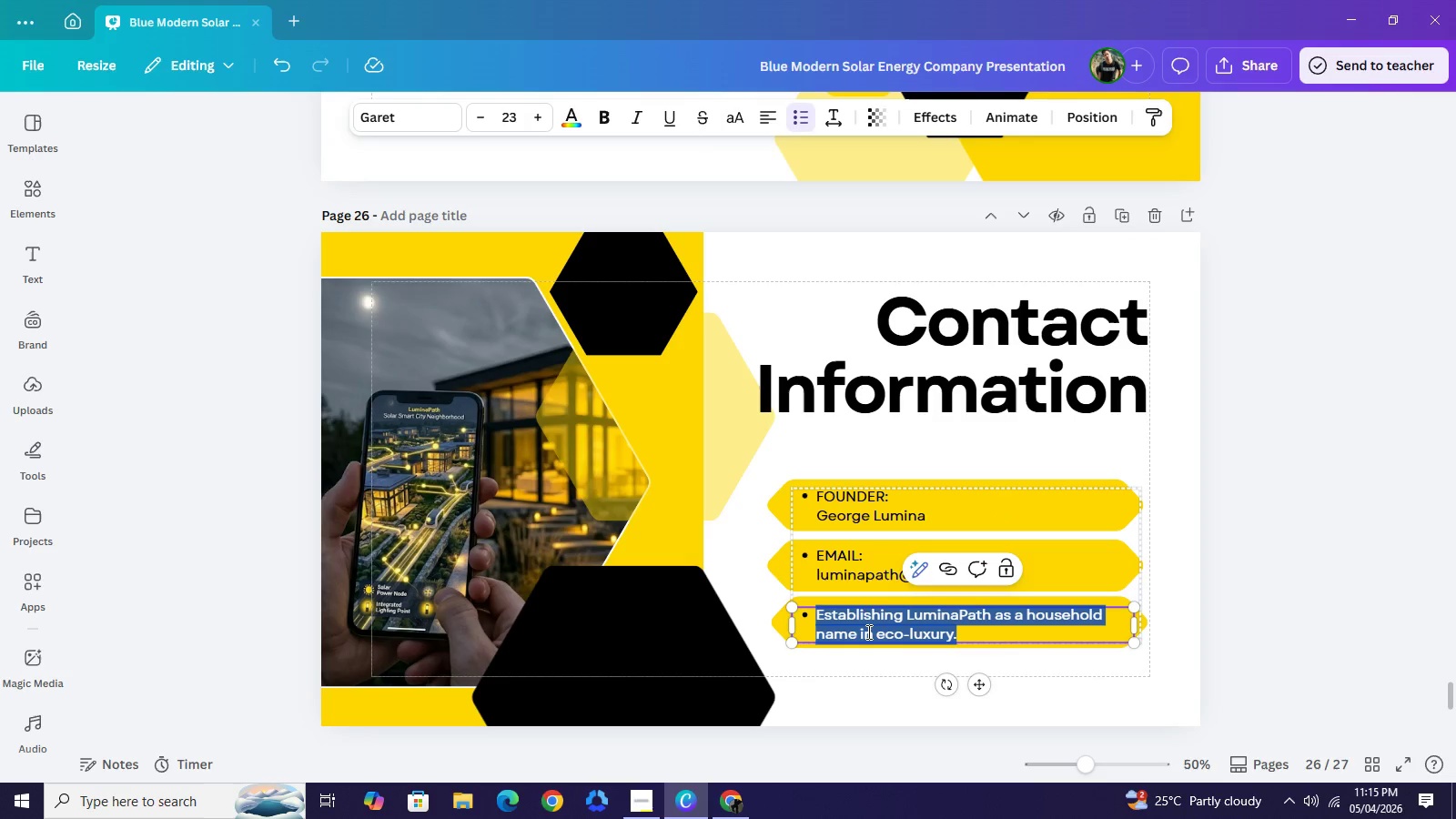 
triple_click([867, 632])
 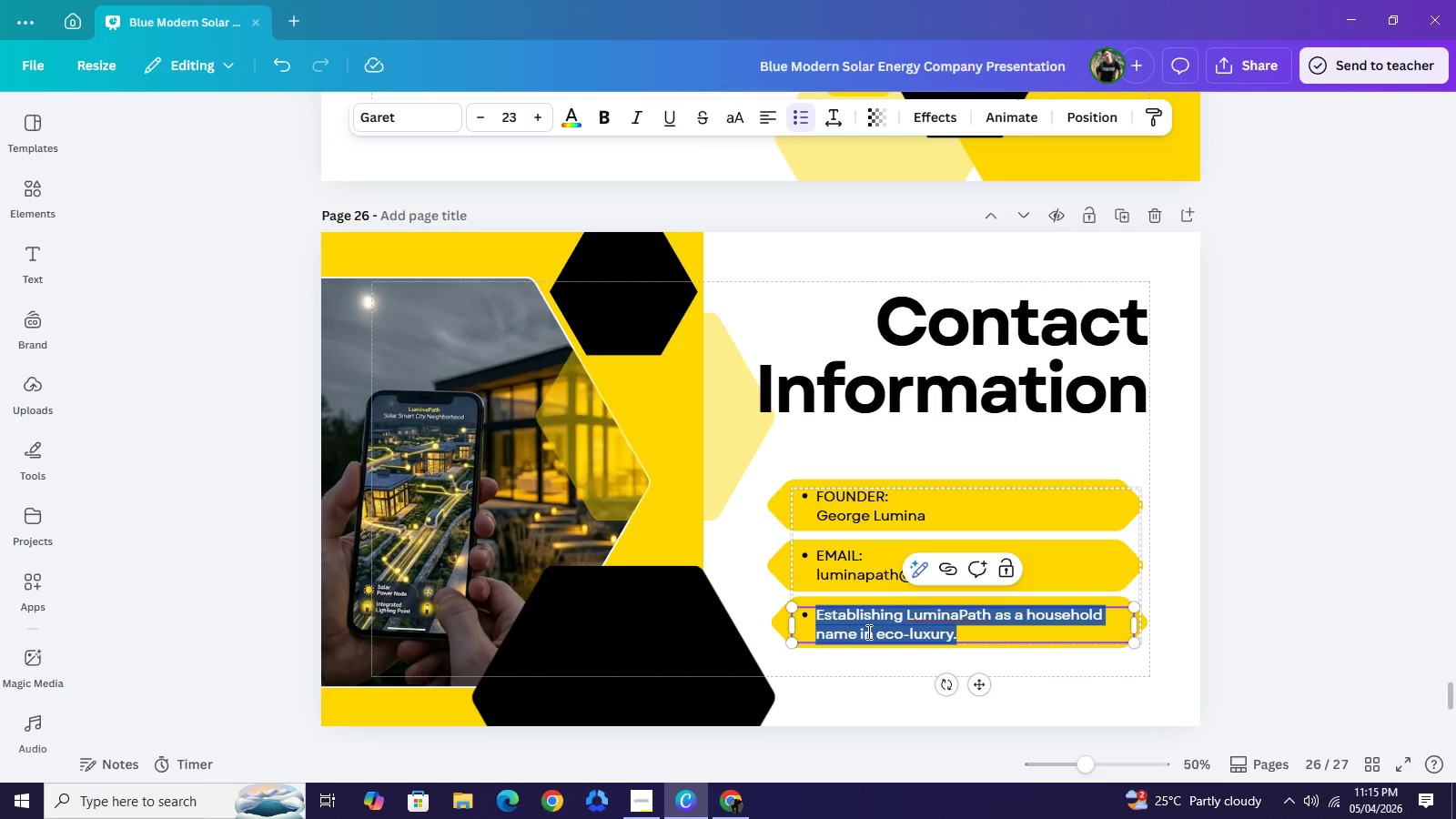 
wait(5.56)
 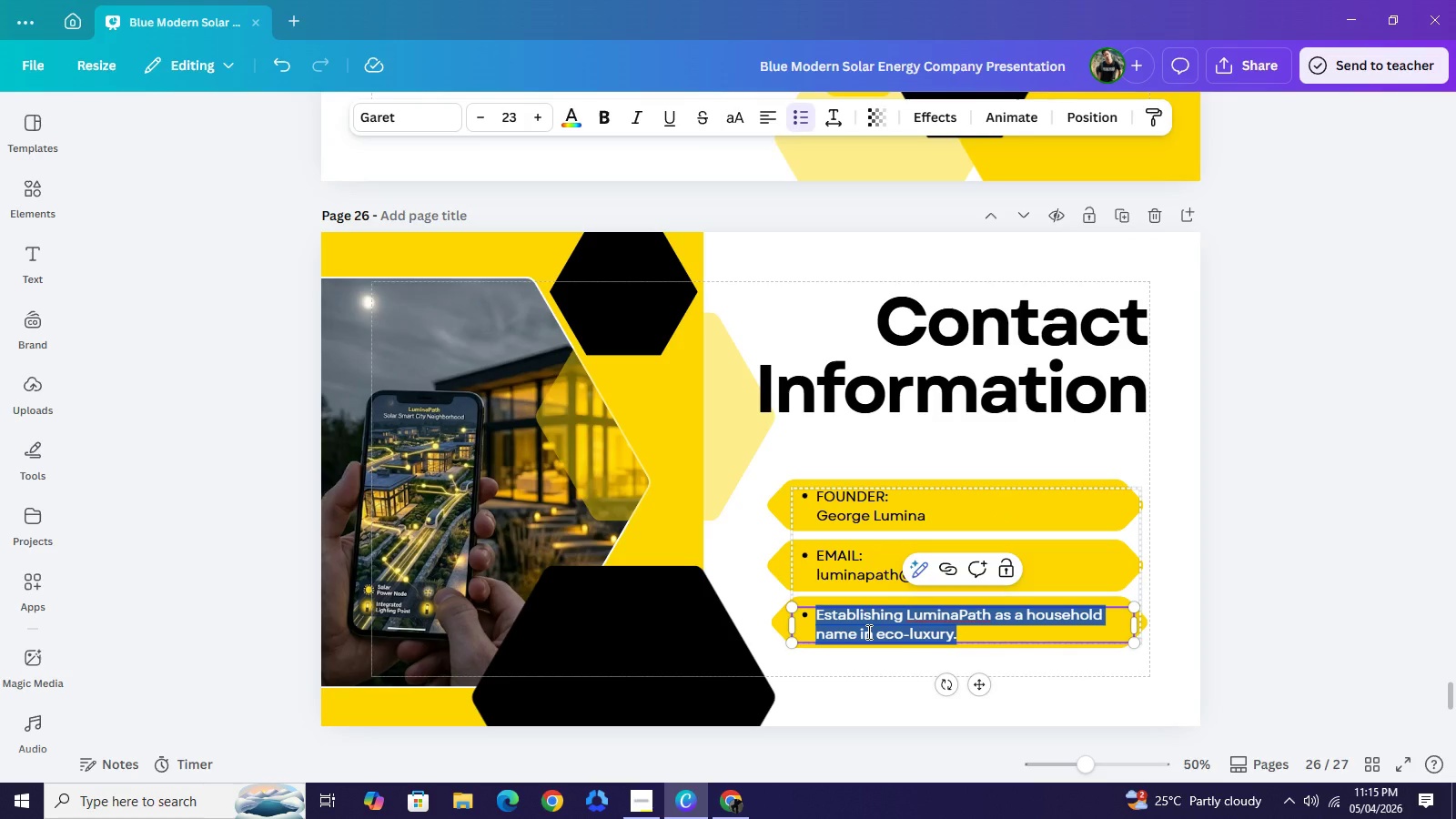 
type(WEBISTE:)
 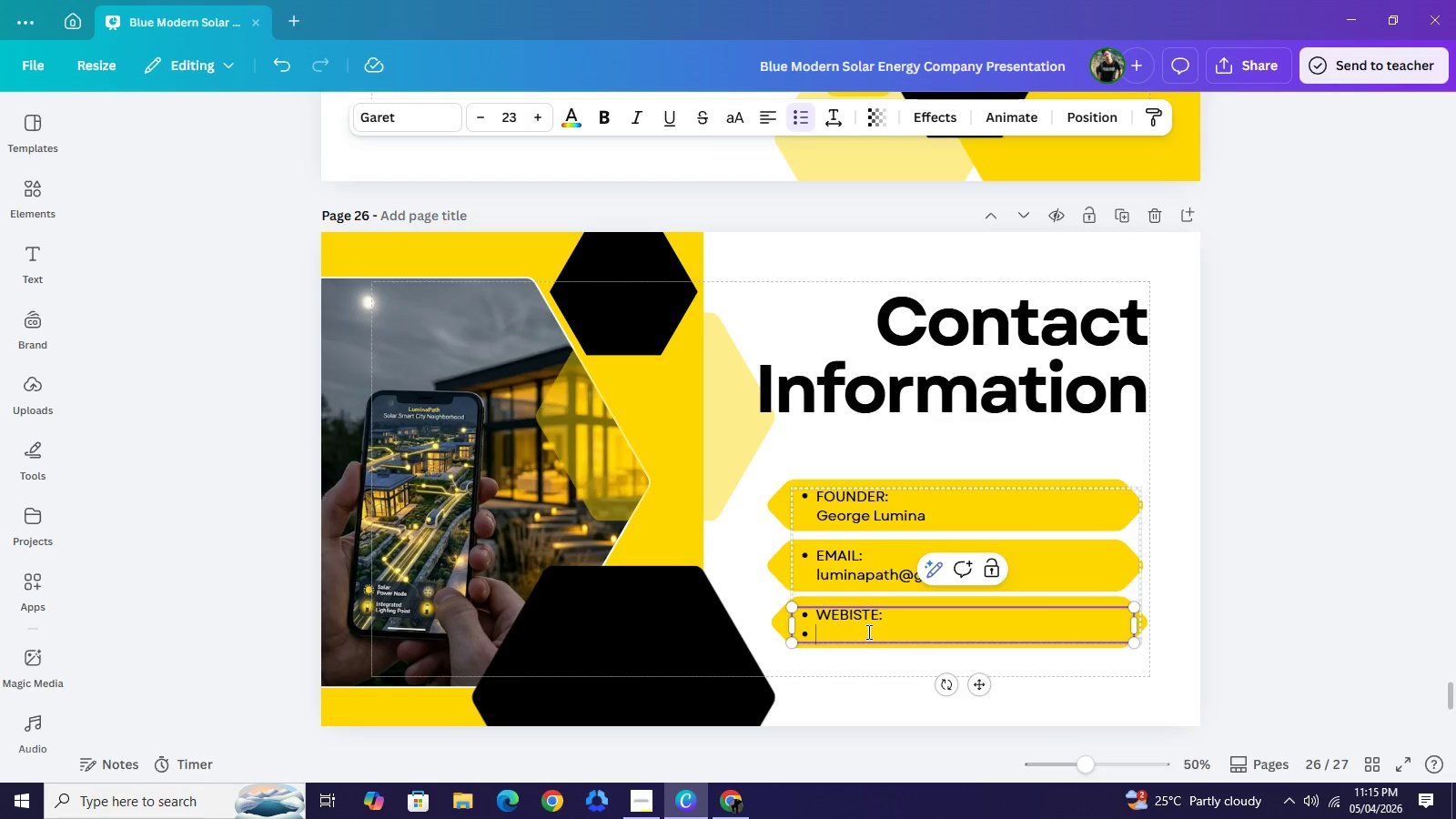 
 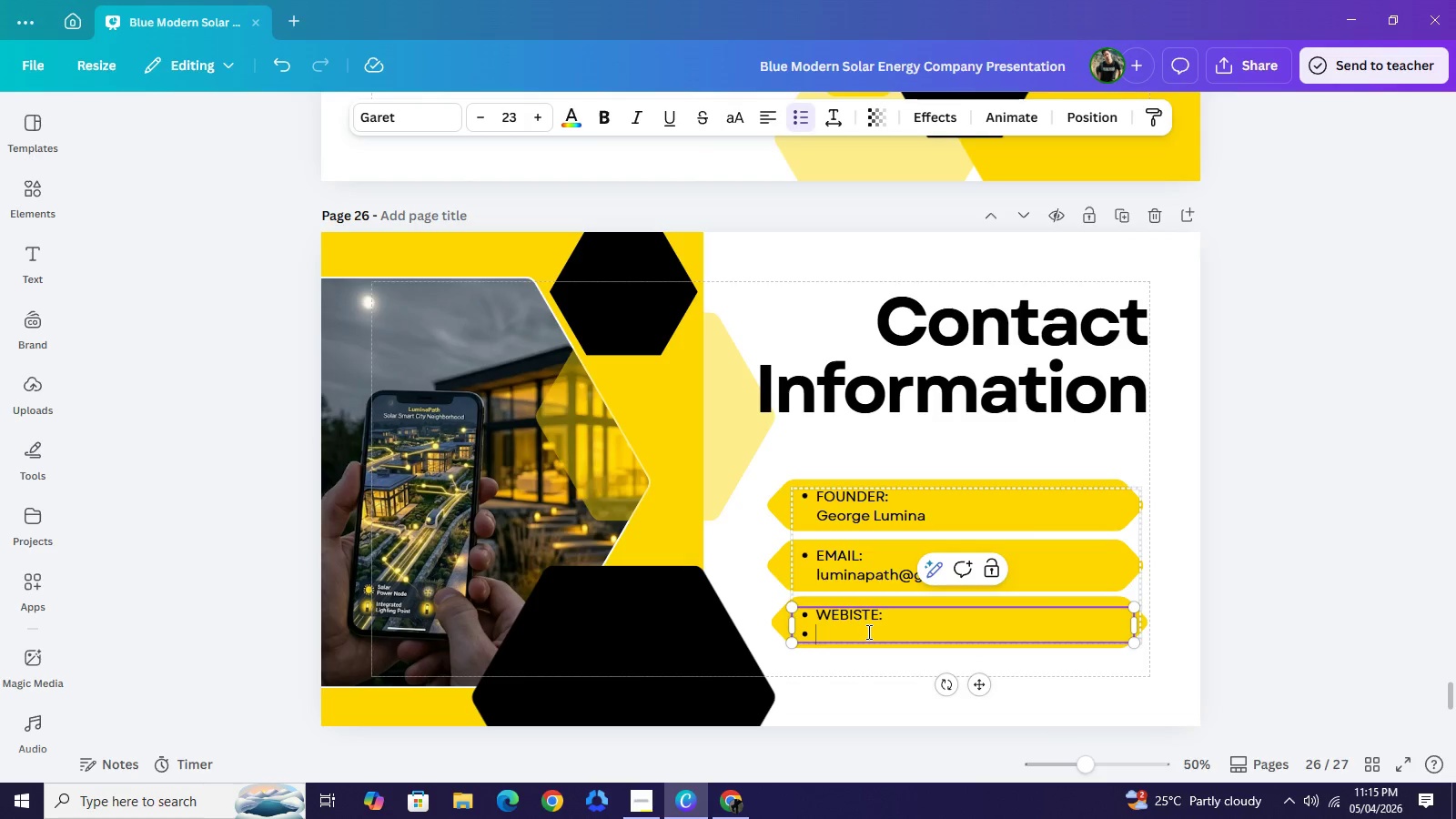 
key(Enter)
 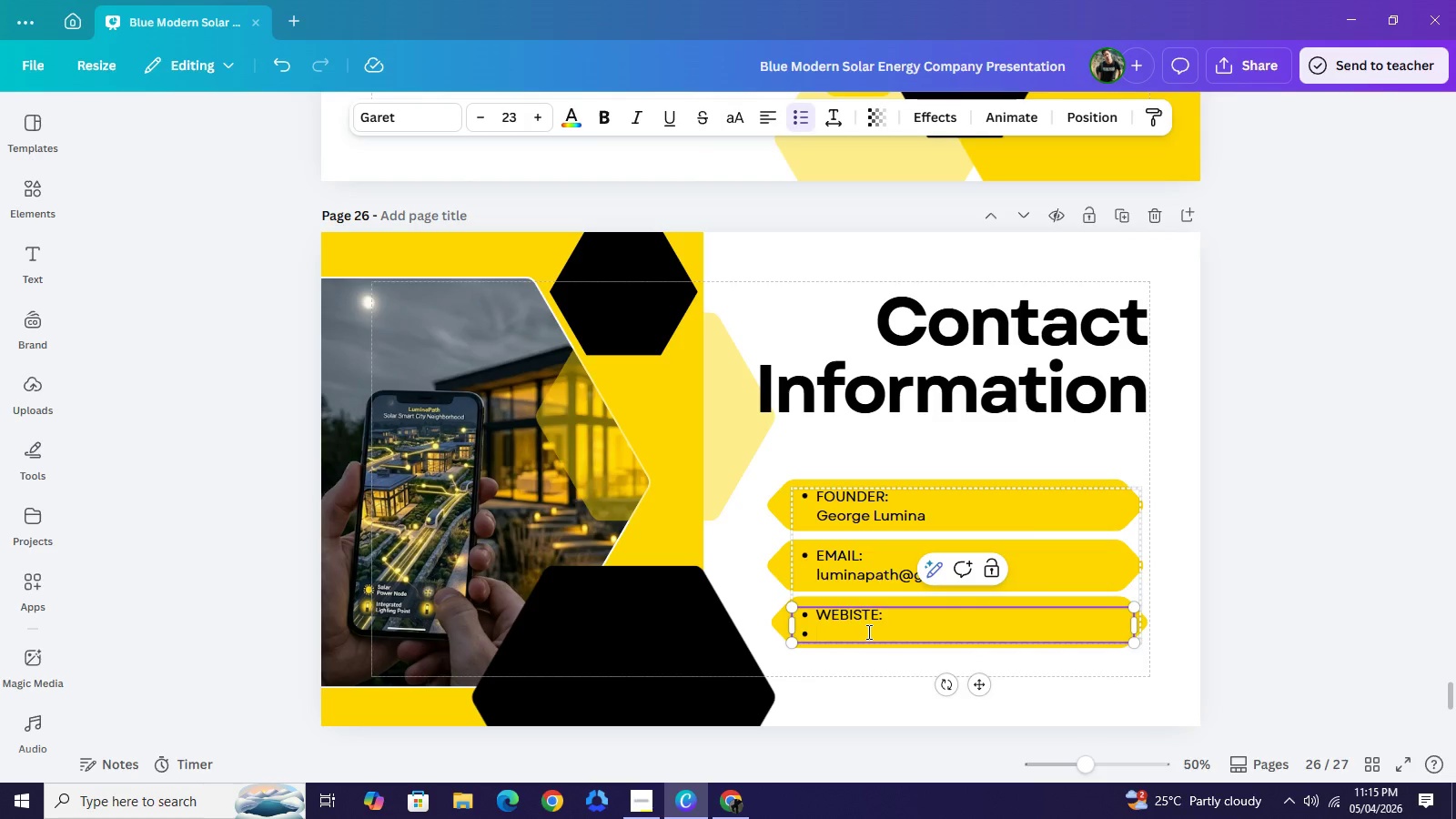 
key(Backspace)
type(       www.luminapath.com)
 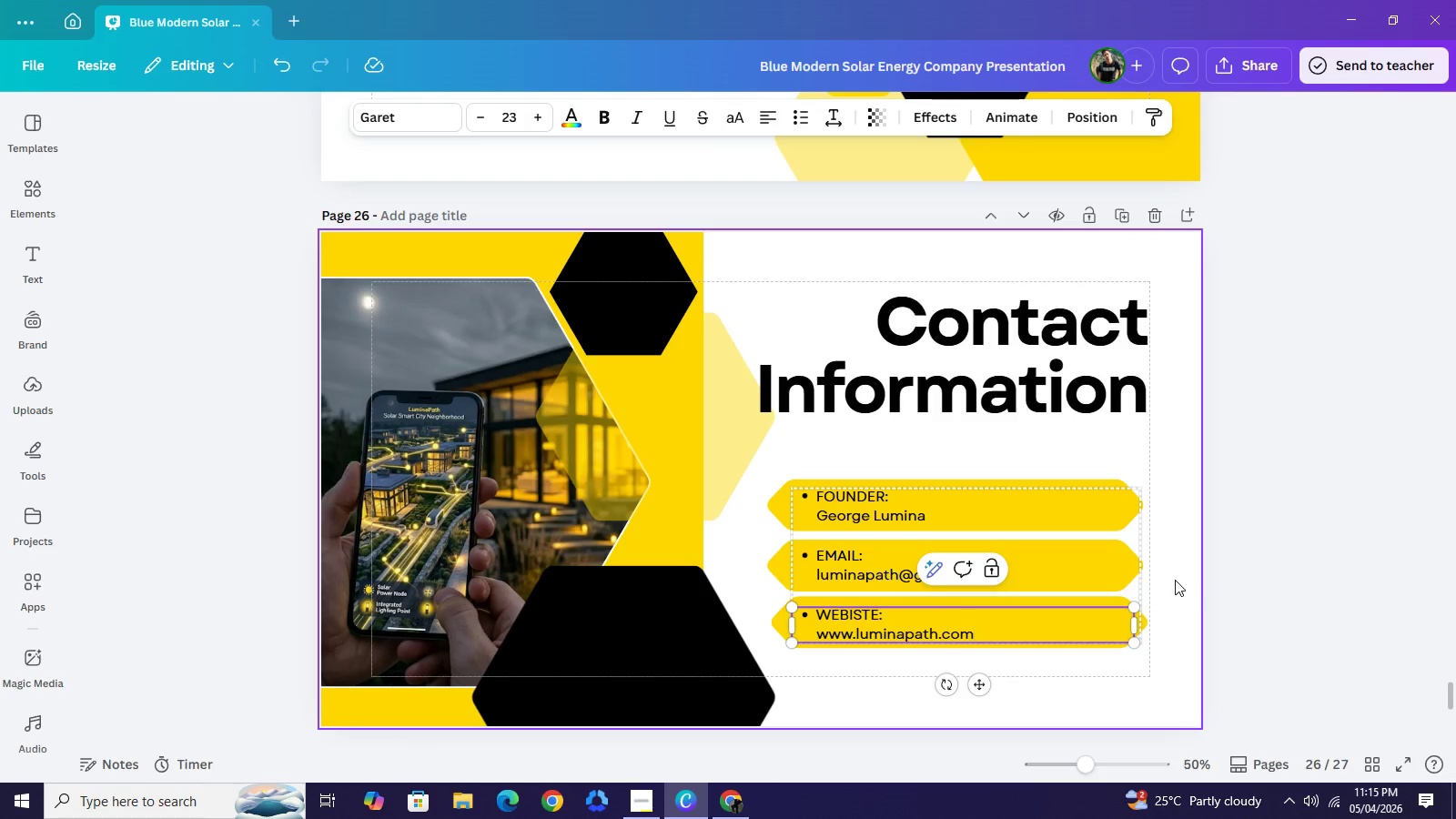 
left_click([1175, 580])
 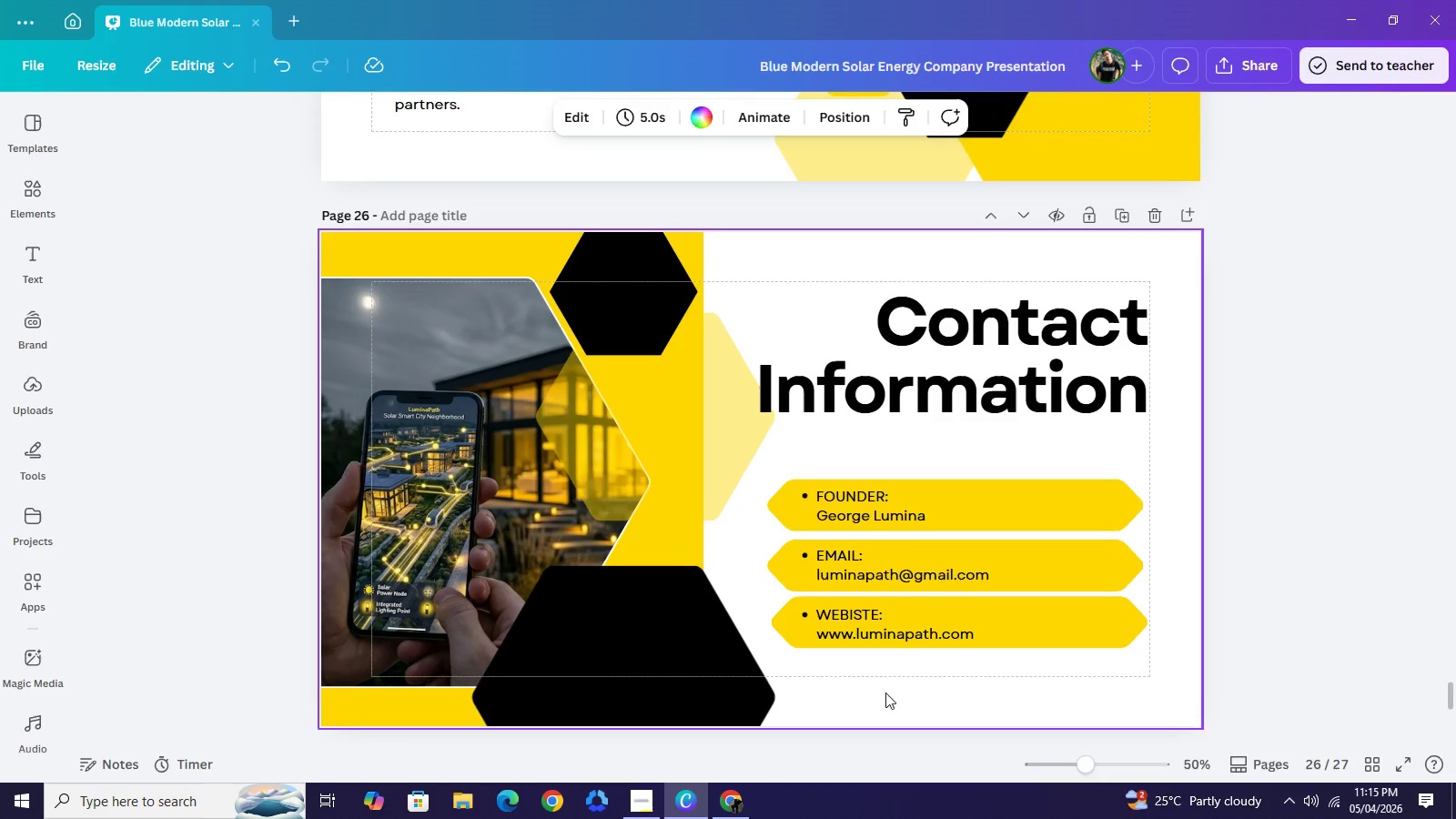 
left_click_drag(start_coordinate=[882, 694], to_coordinate=[831, 622])
 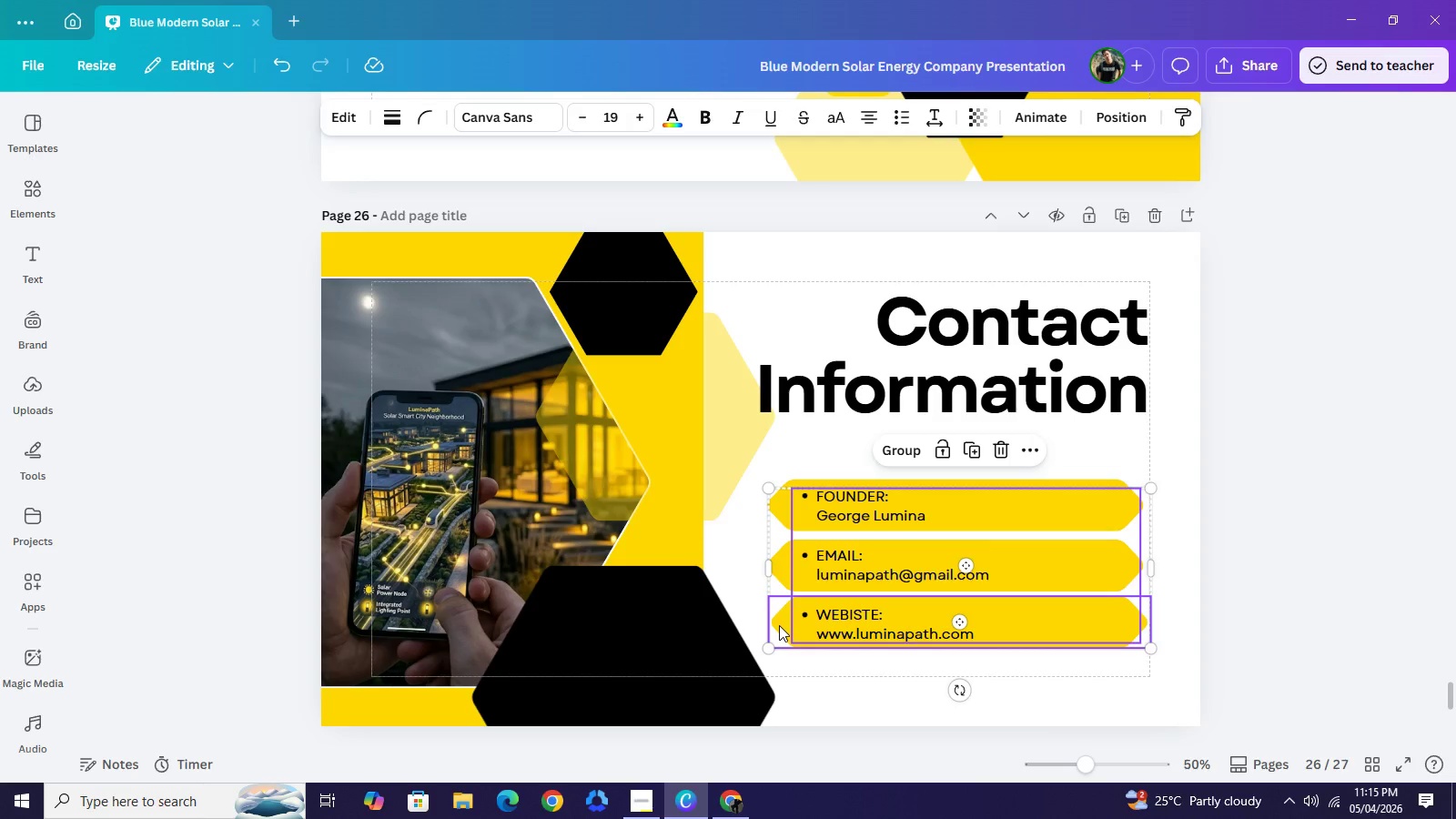 
left_click([779, 625])
 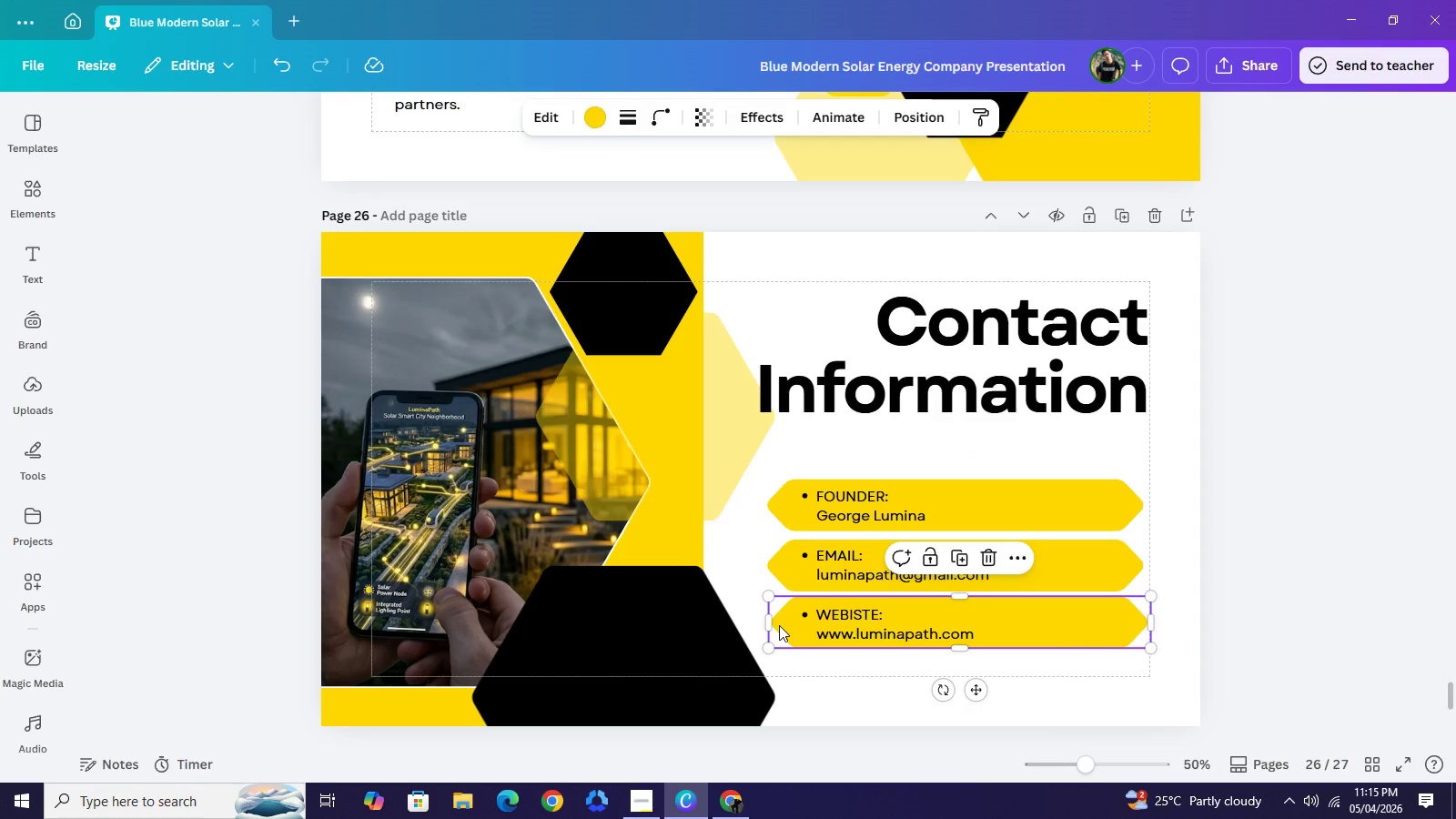 
key(Control+C)
 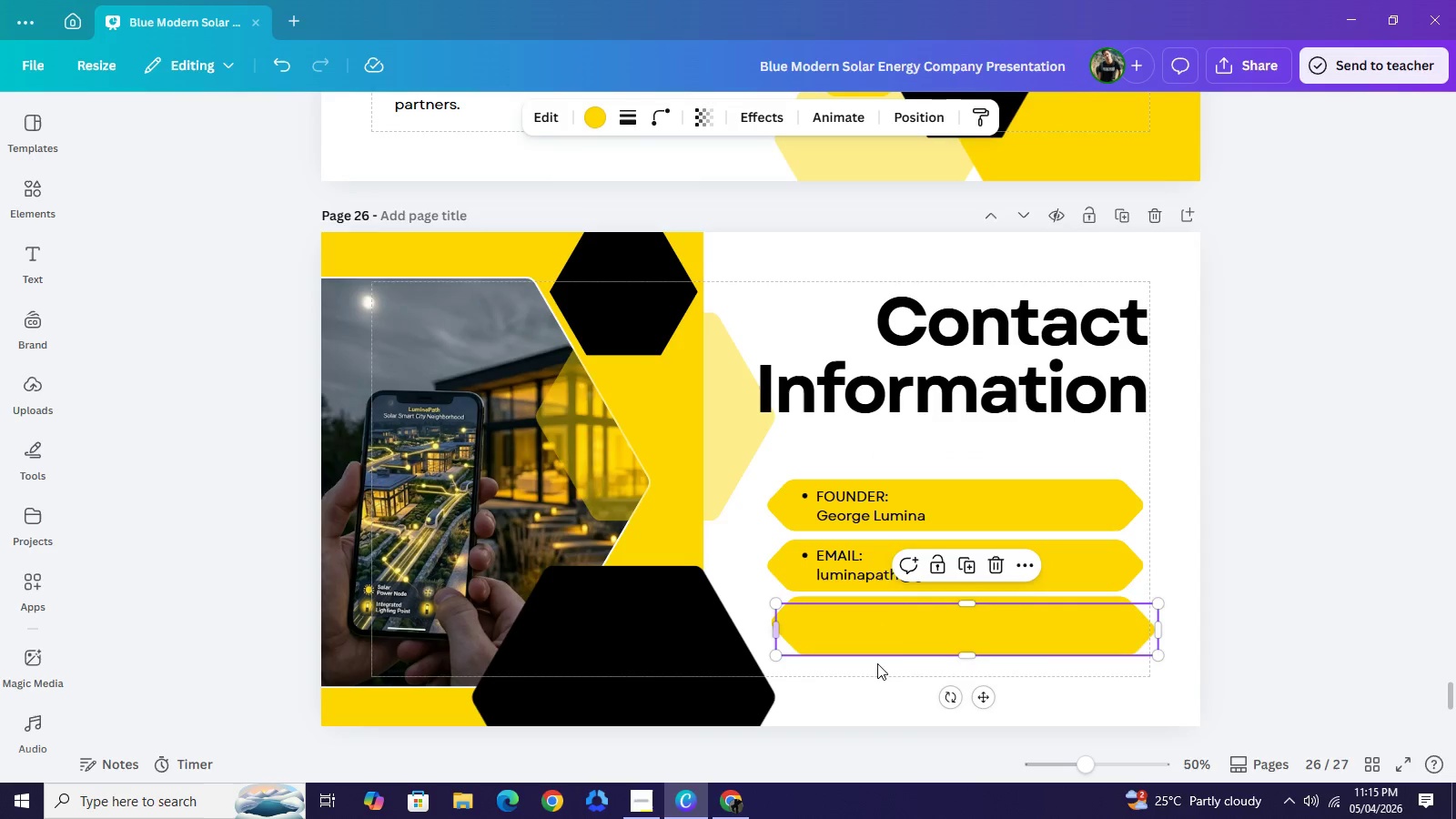 
key(Control+V)
 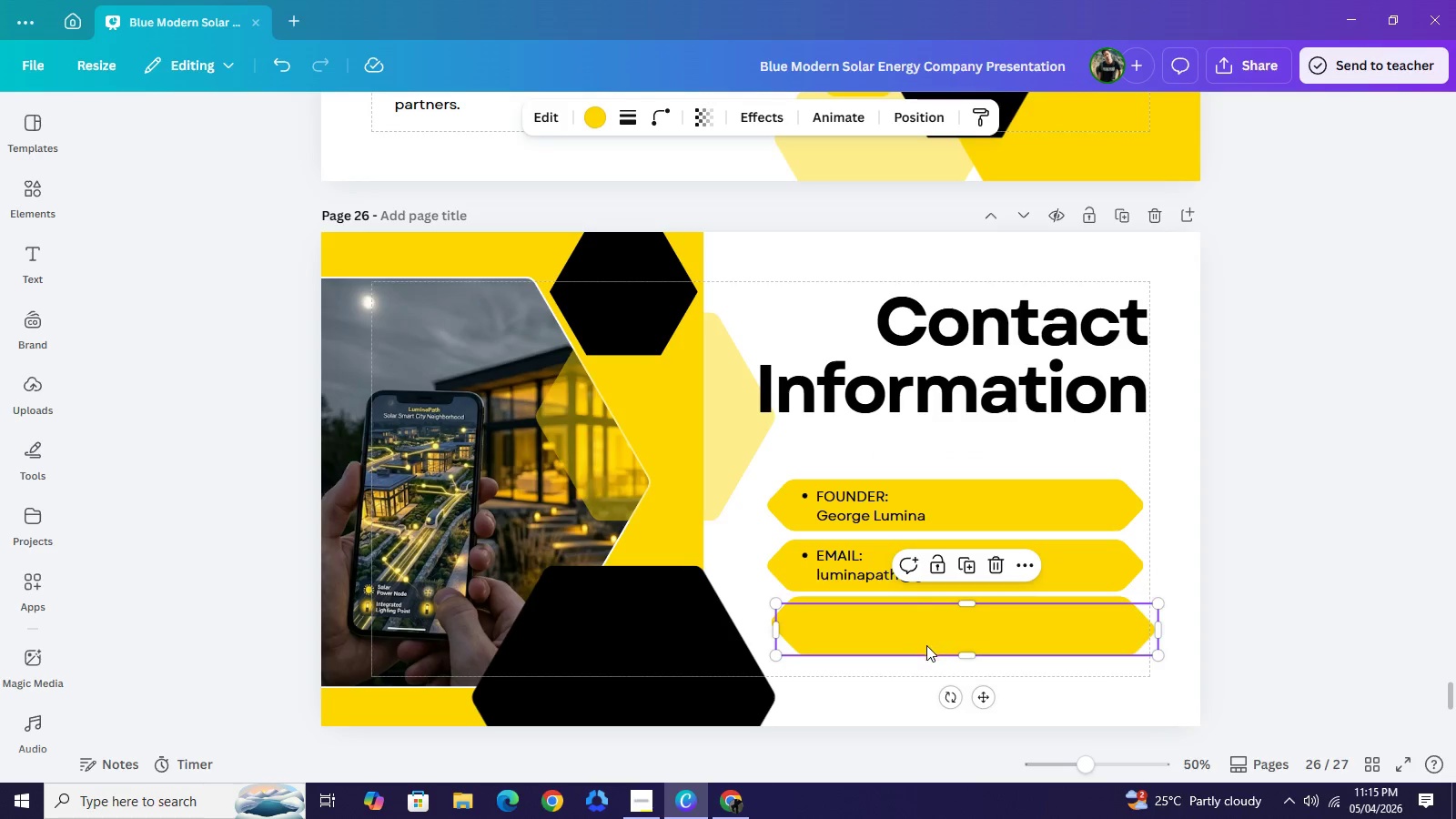 
left_click_drag(start_coordinate=[925, 641], to_coordinate=[920, 693])
 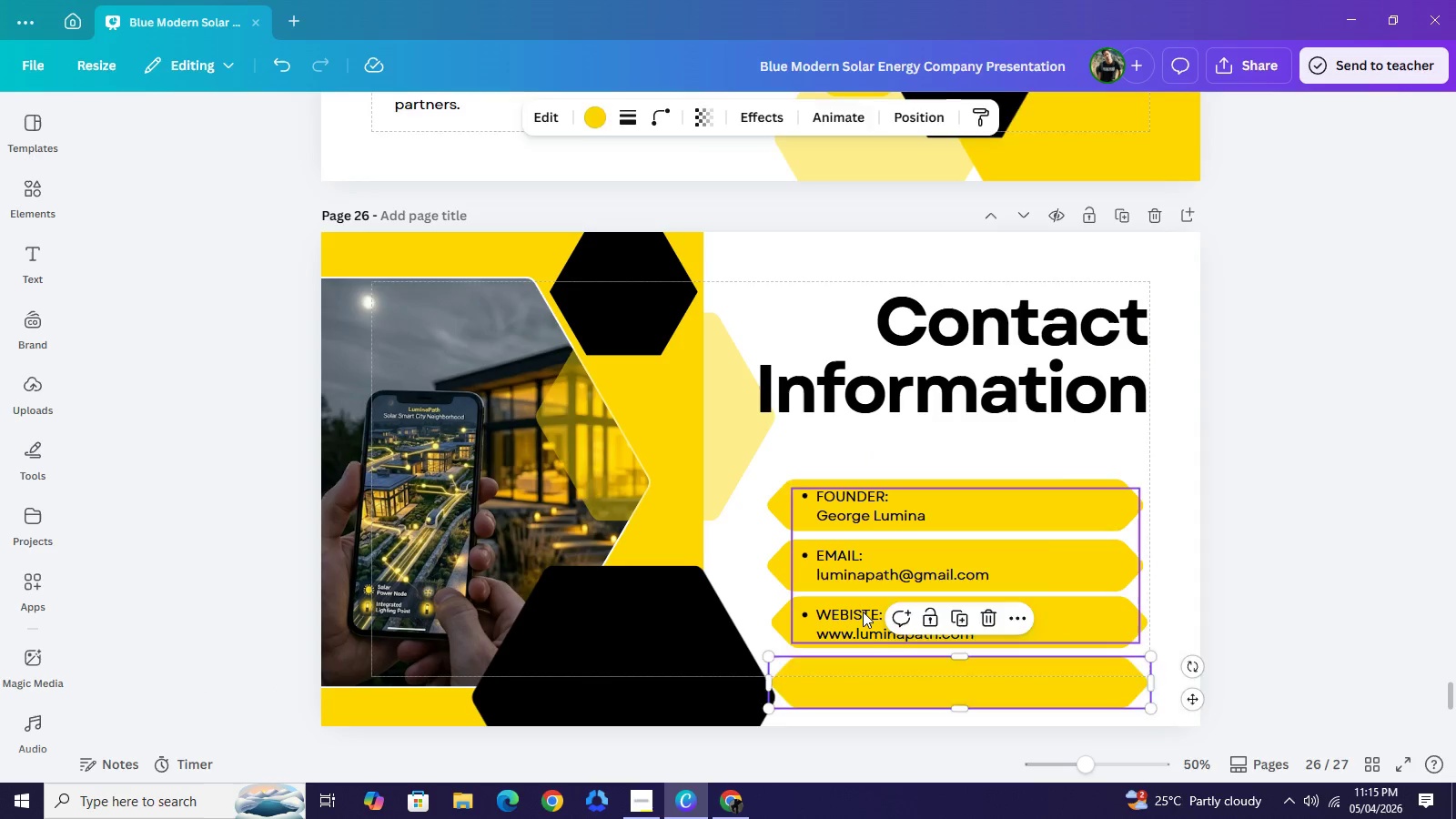 
left_click([863, 612])
 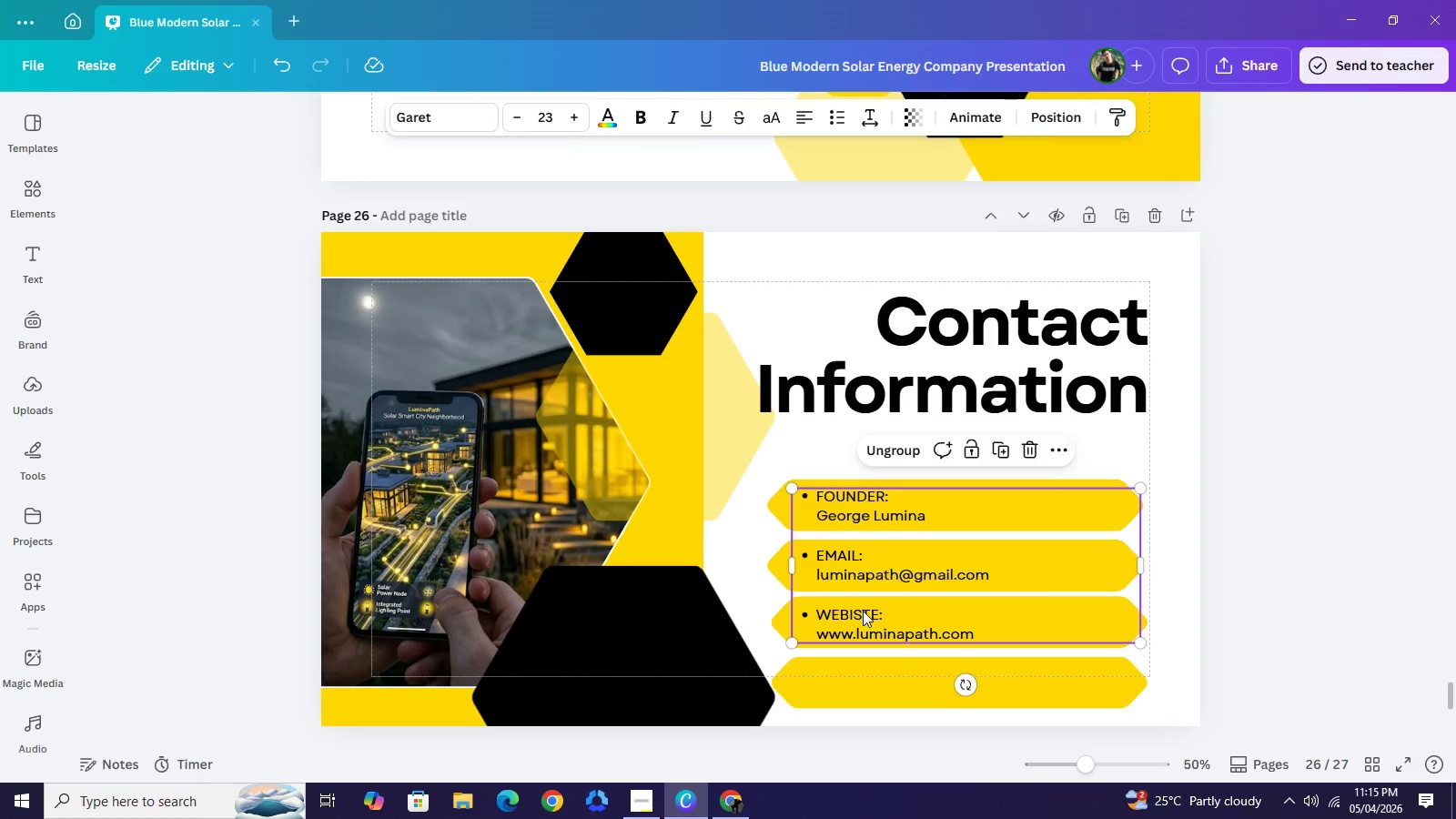 
left_click([863, 611])
 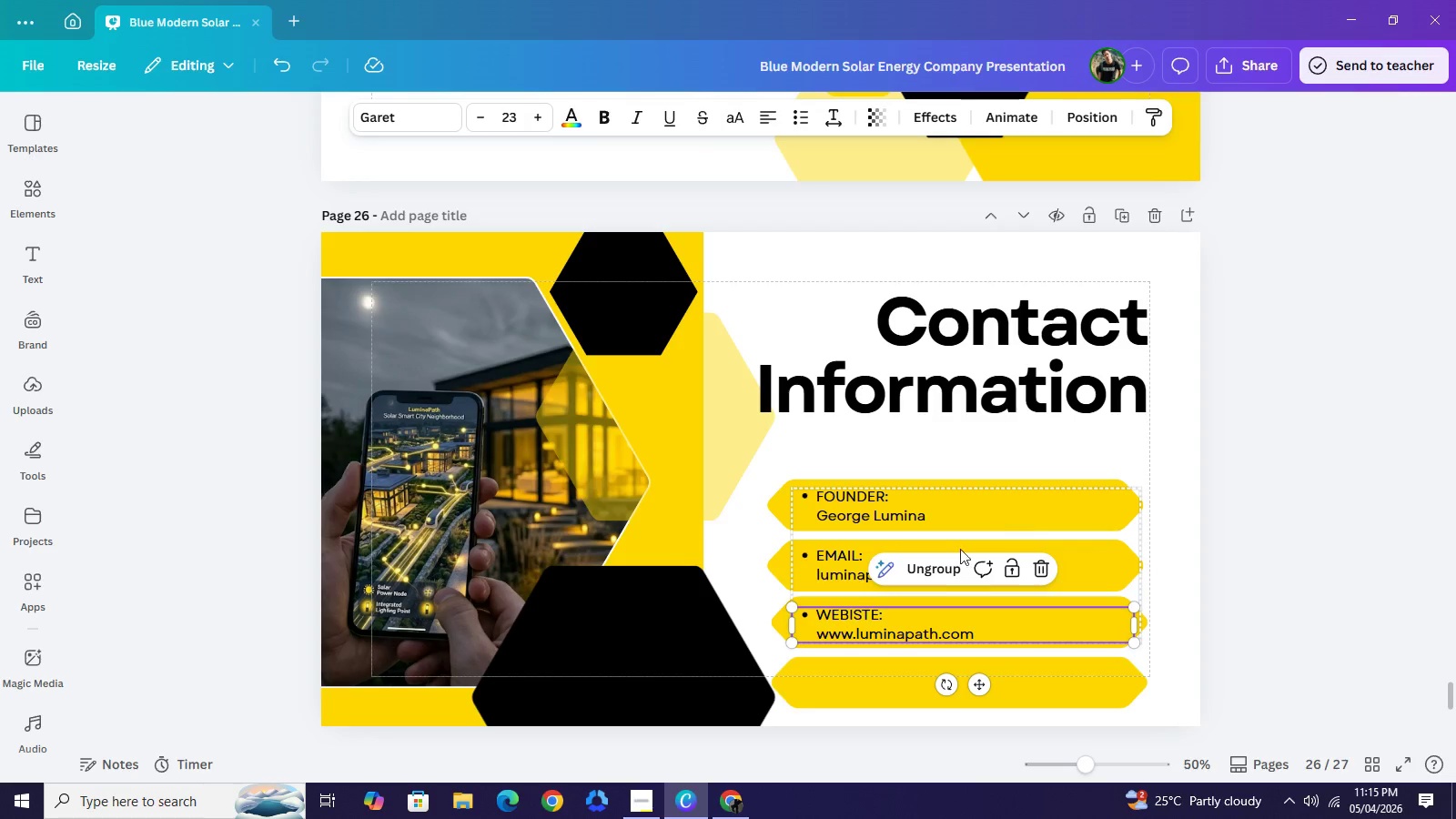 
left_click([937, 567])
 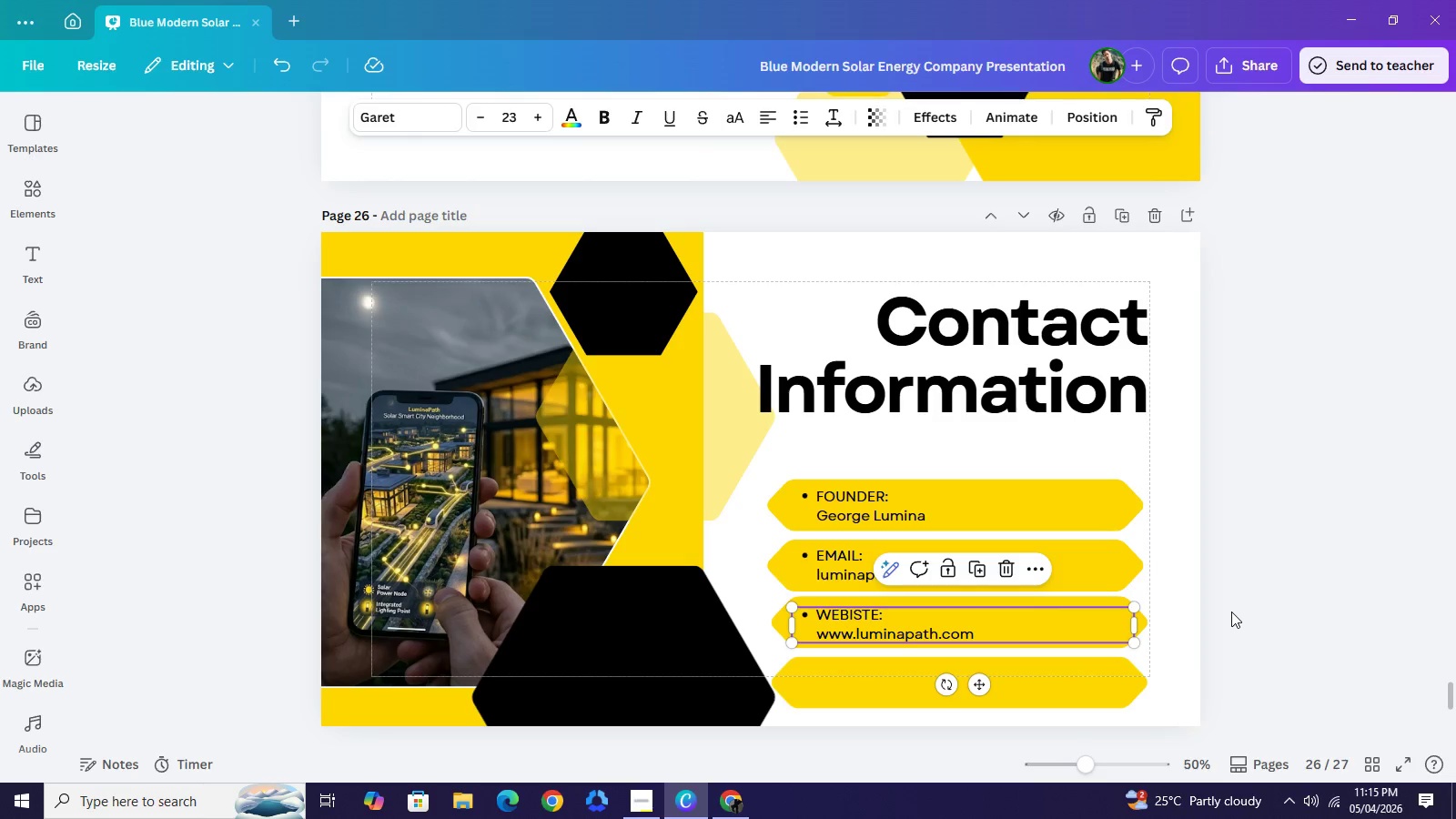 
left_click([1230, 612])
 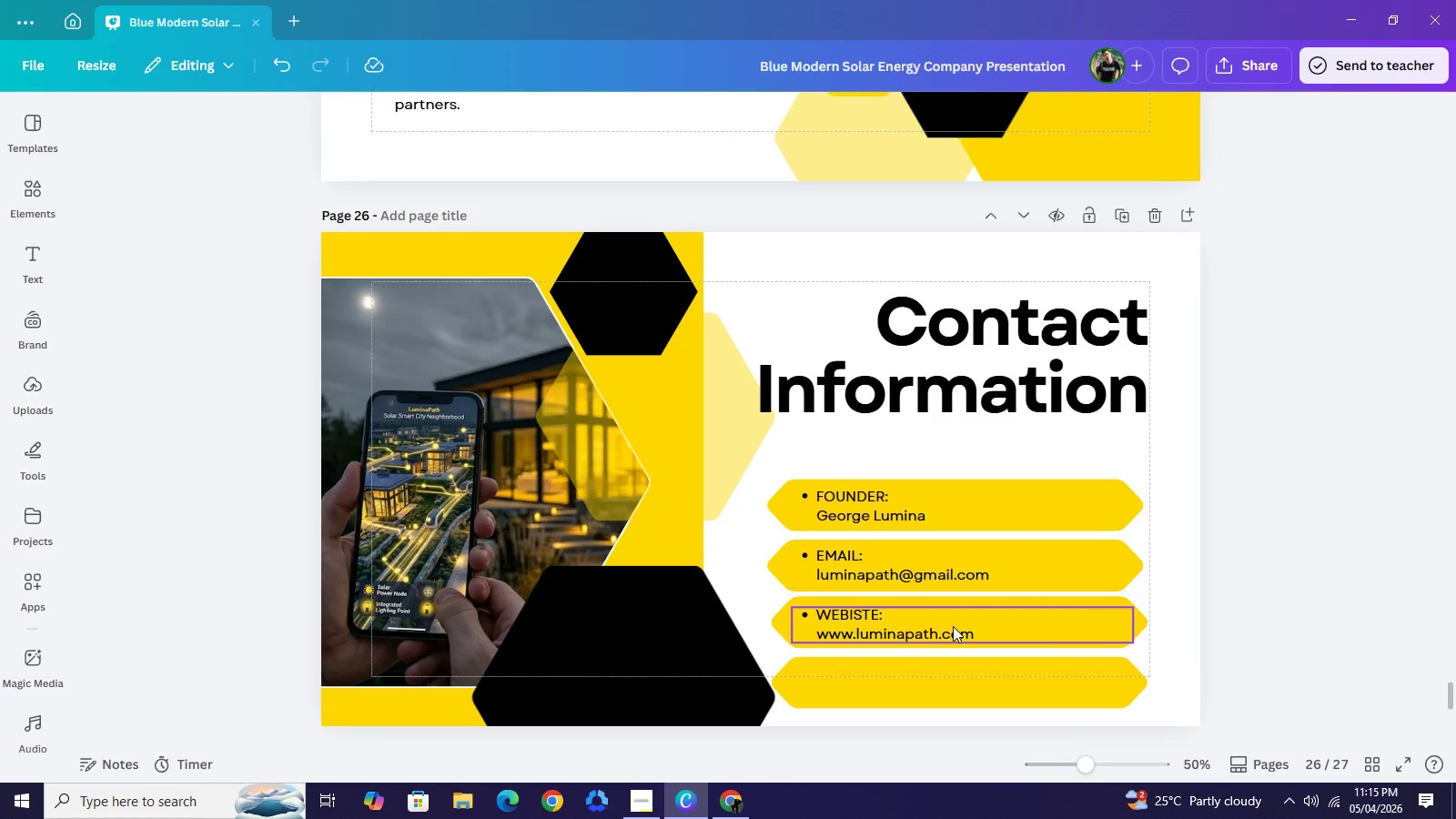 
left_click([953, 626])
 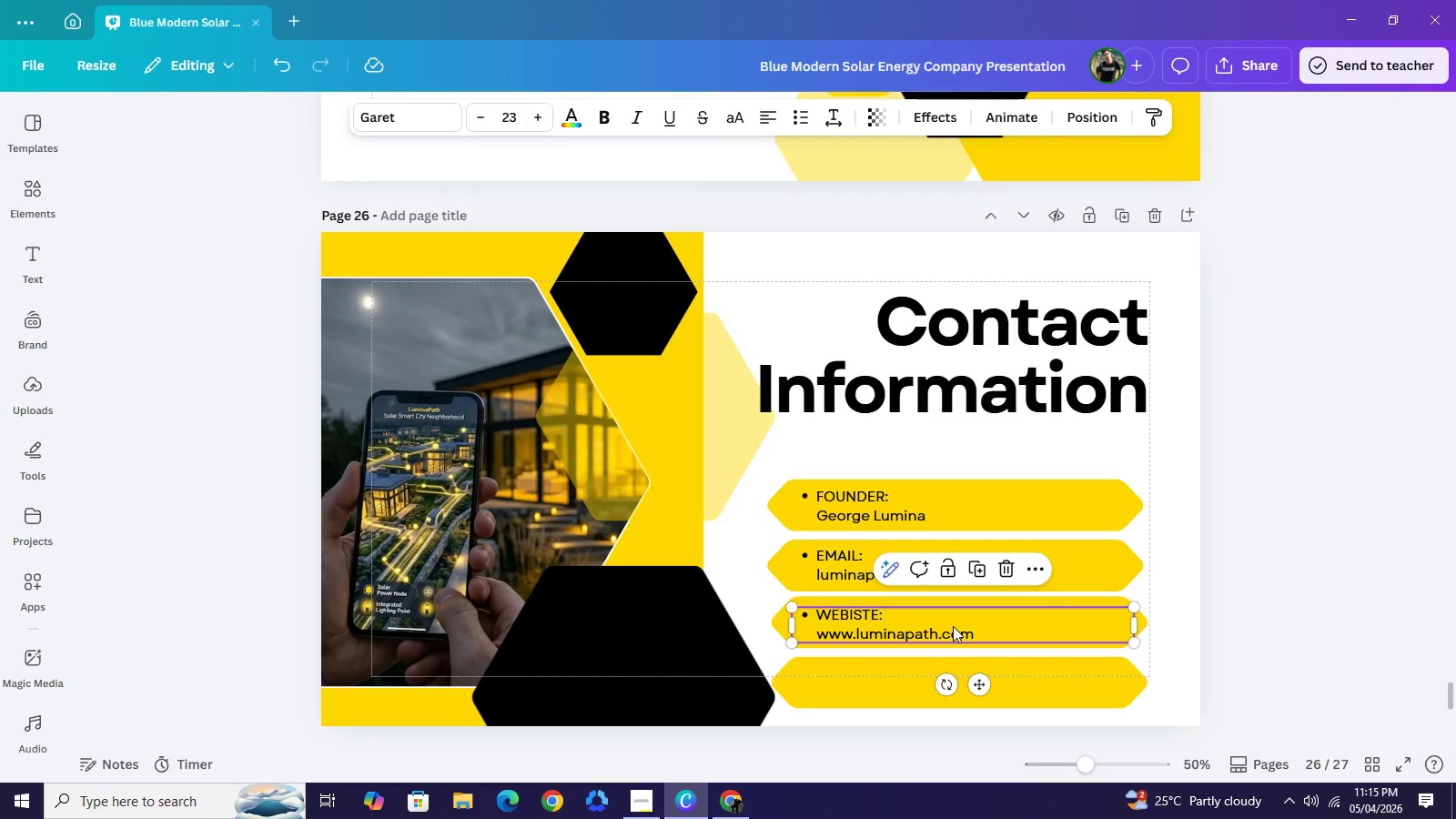 
key(Control+C)
 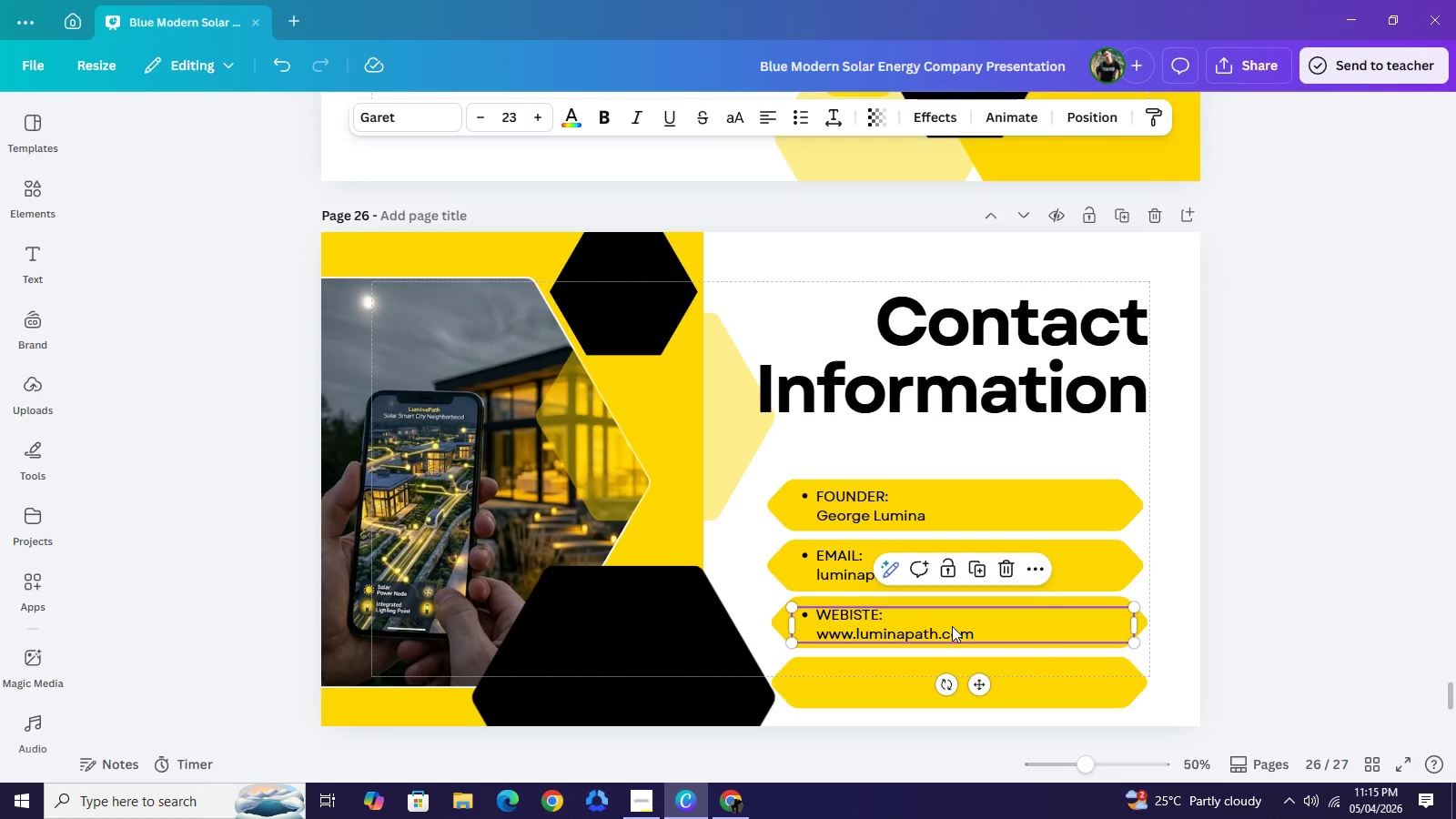 
key(Control+V)
 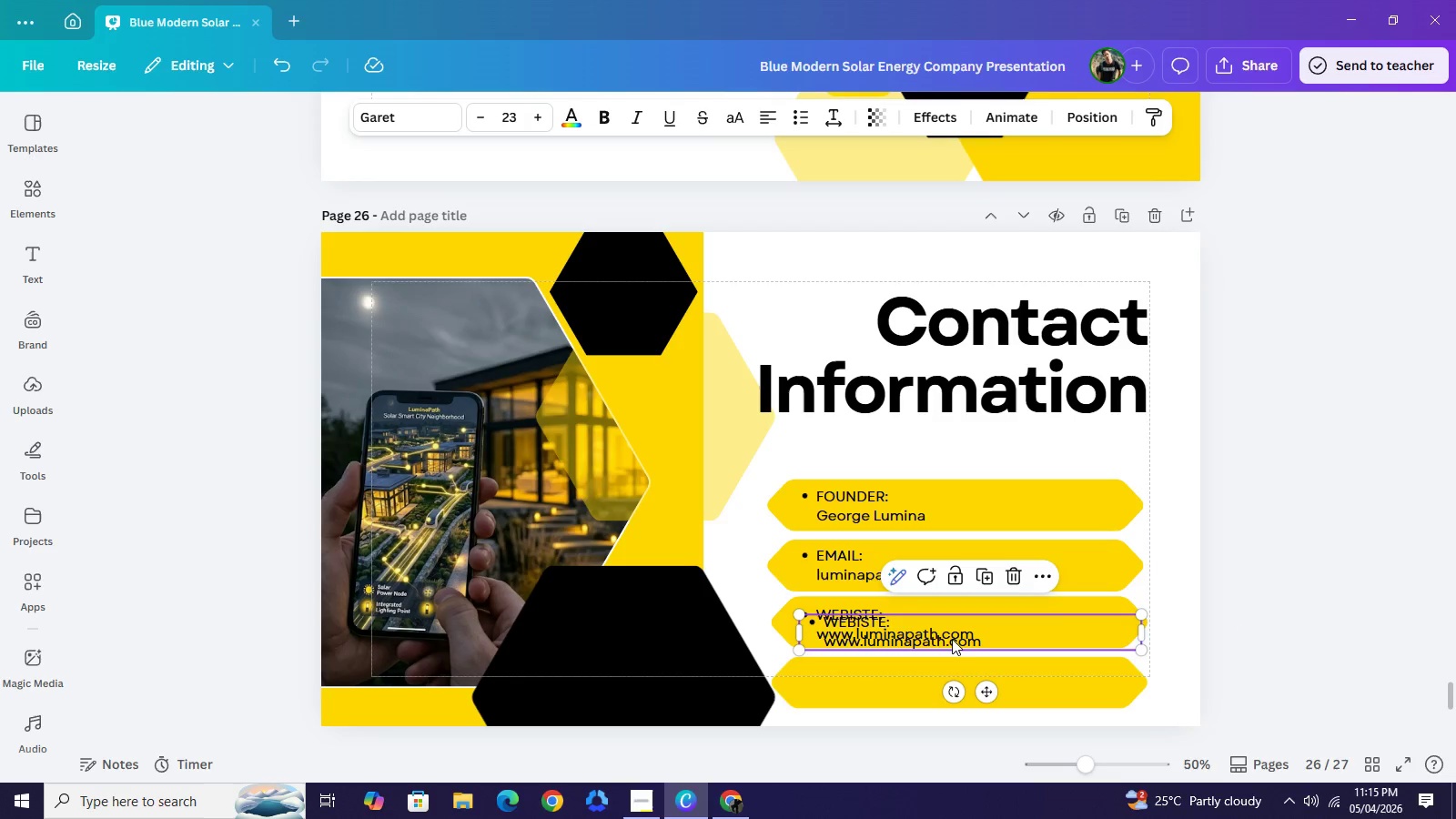 
left_click_drag(start_coordinate=[952, 626], to_coordinate=[944, 676])
 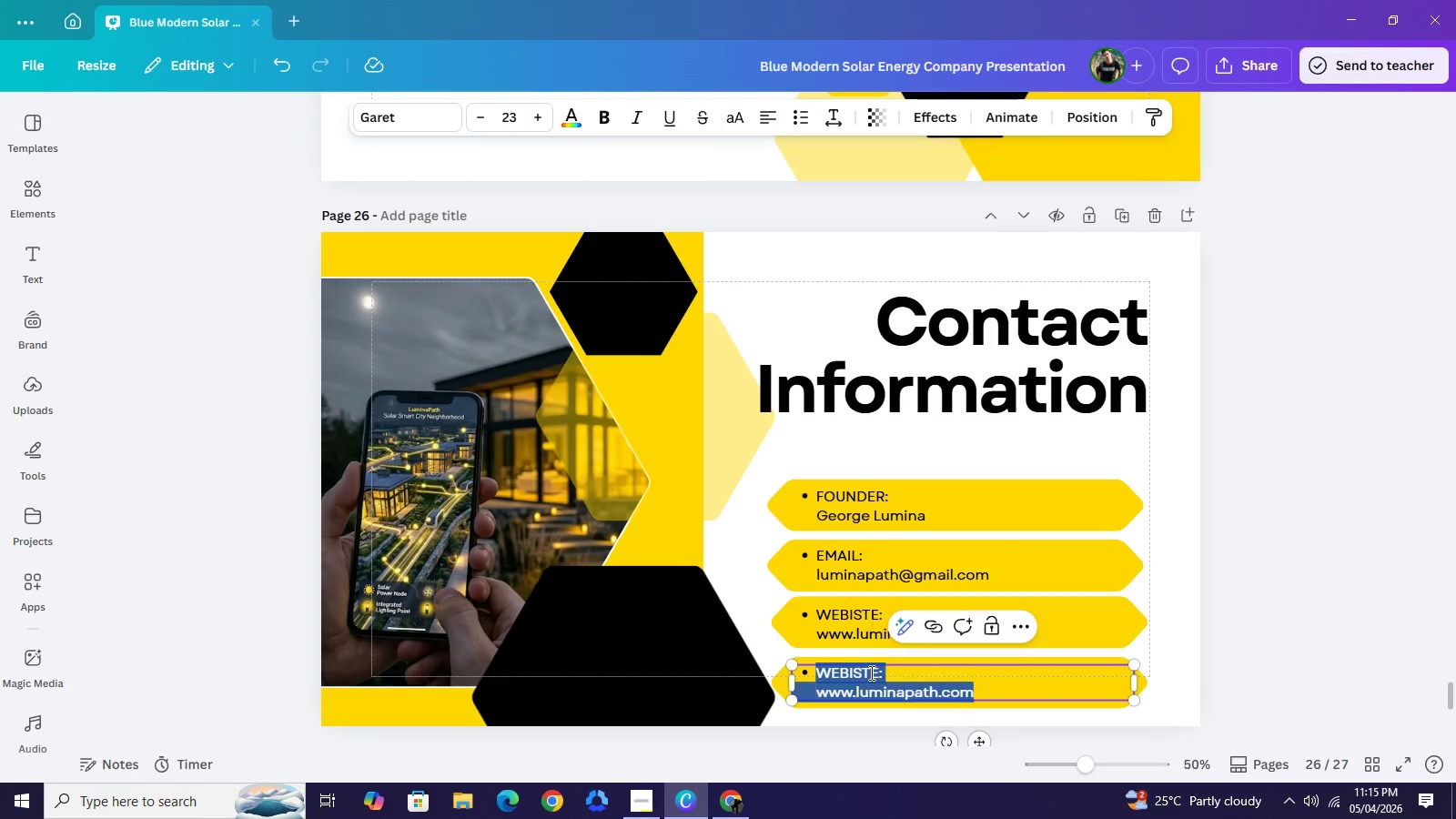 
double_click([870, 672])
 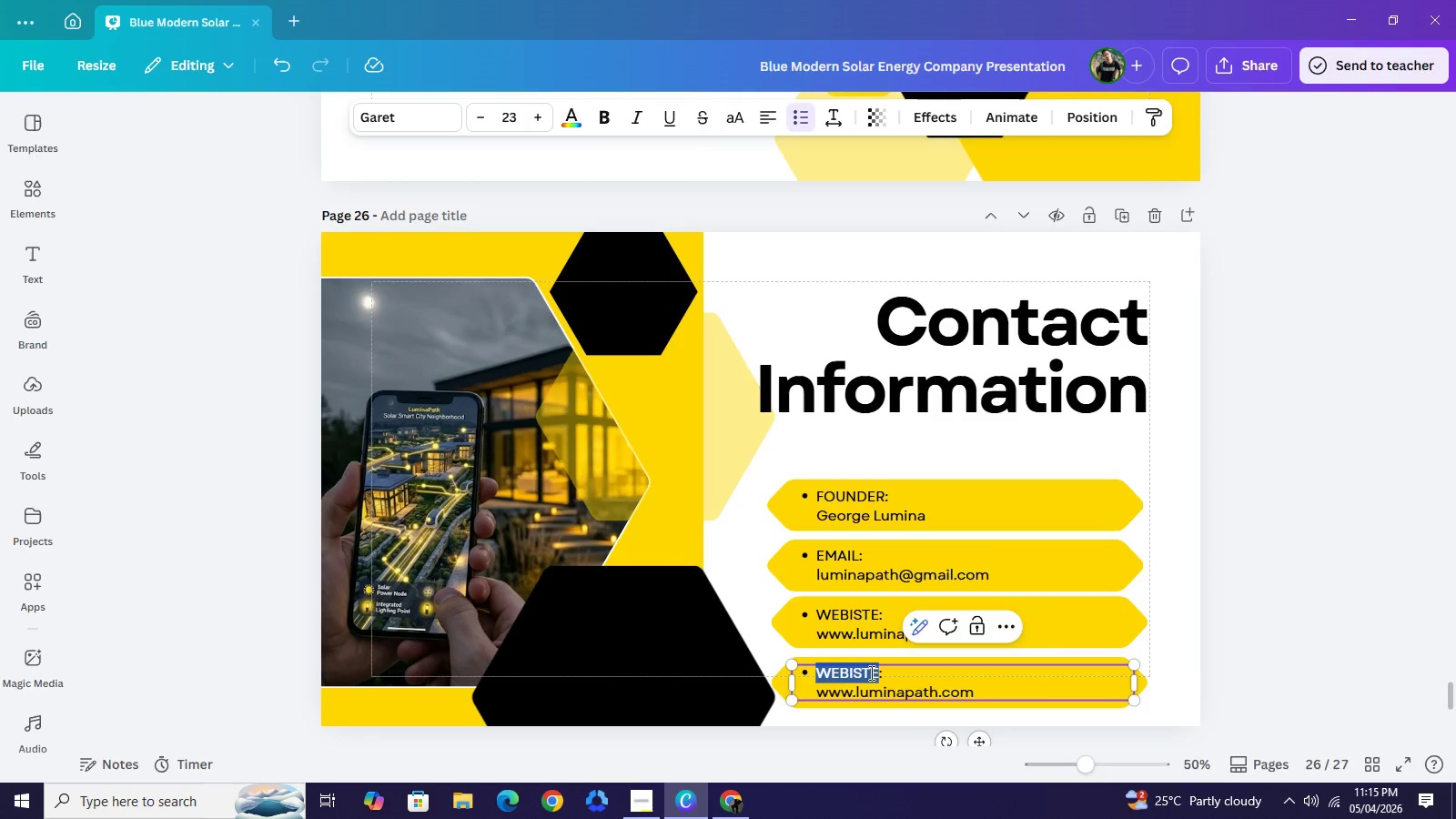 
double_click([870, 672])
 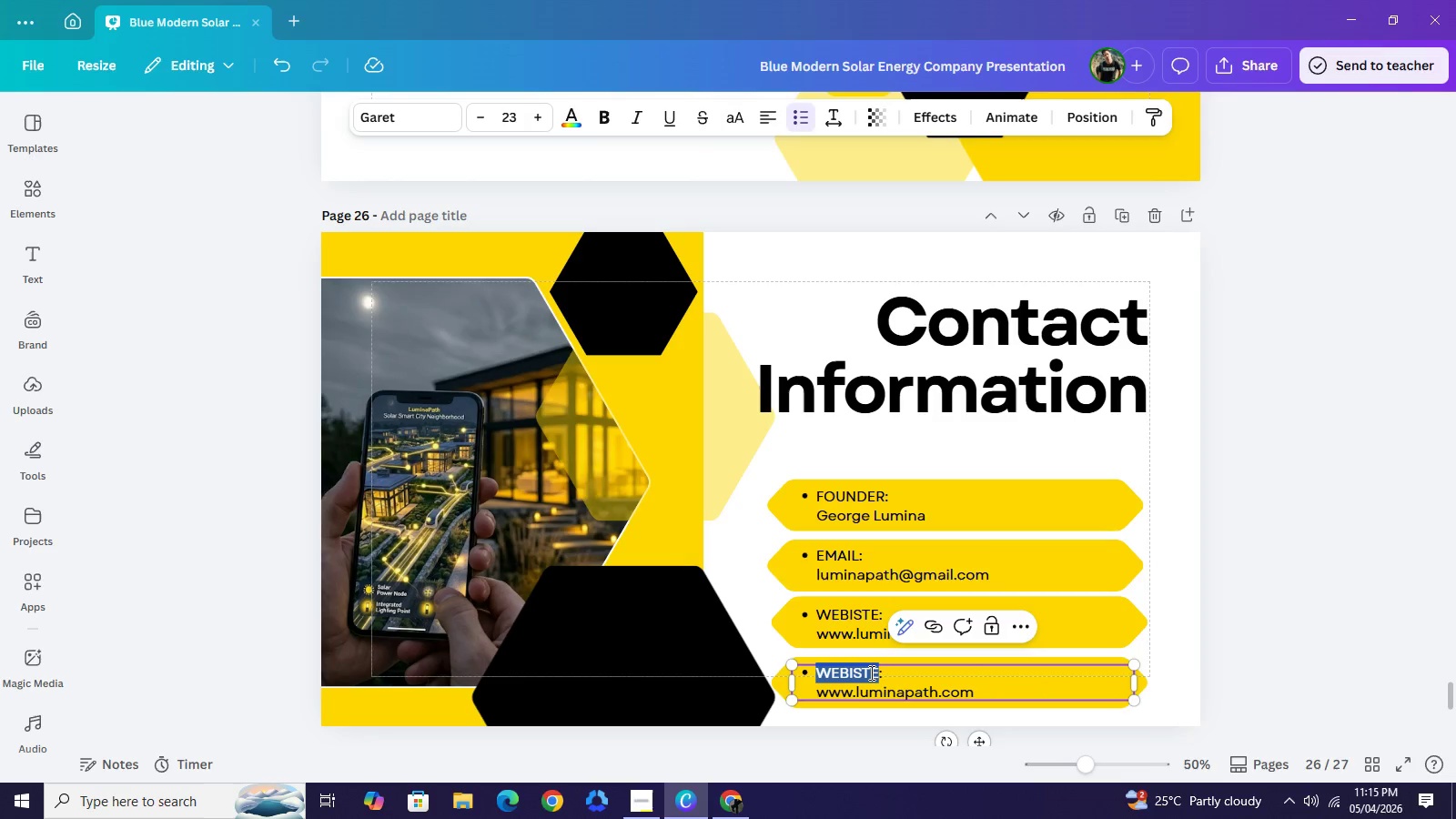 
type(PHONE)
 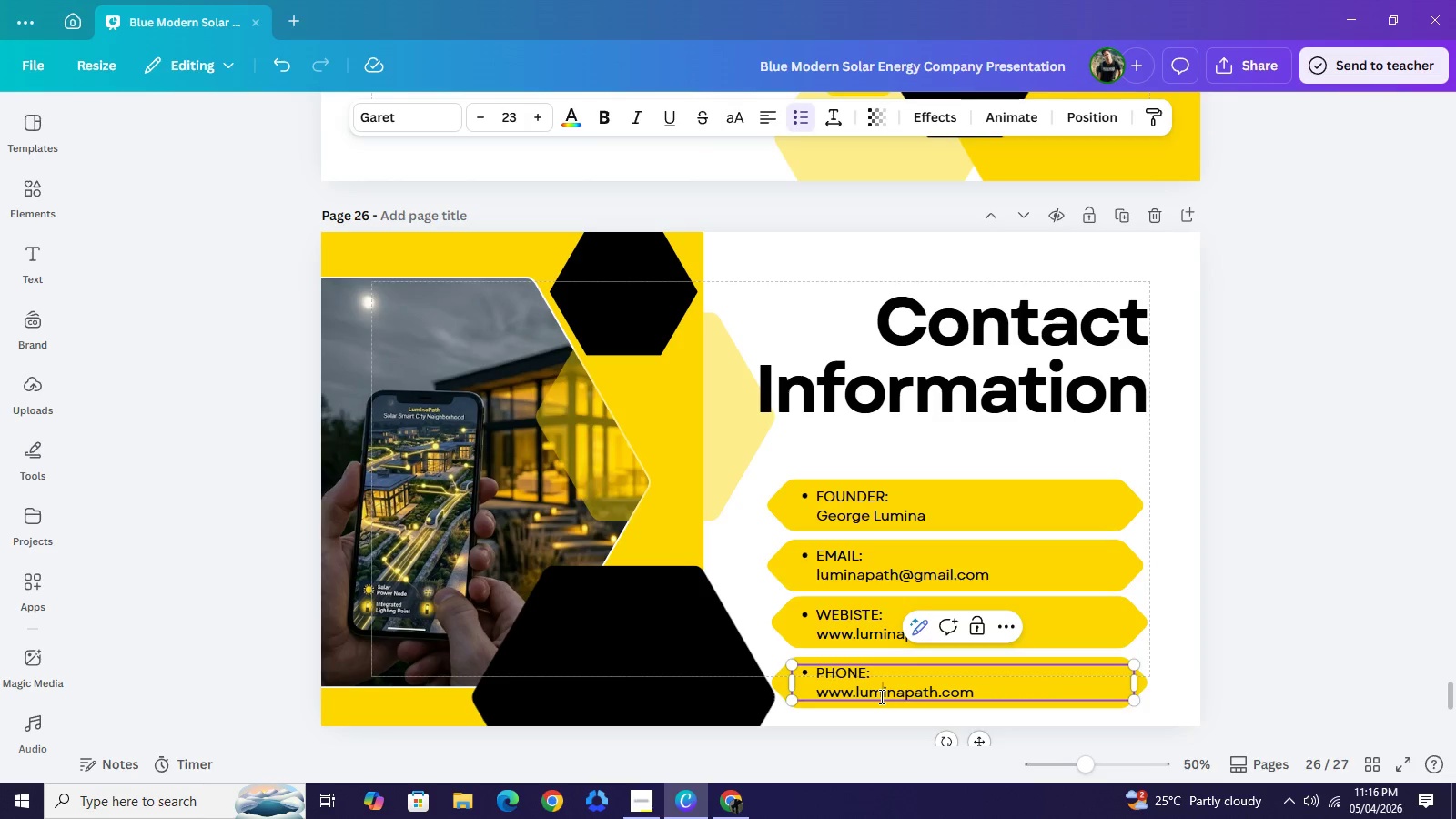 
double_click([880, 696])
 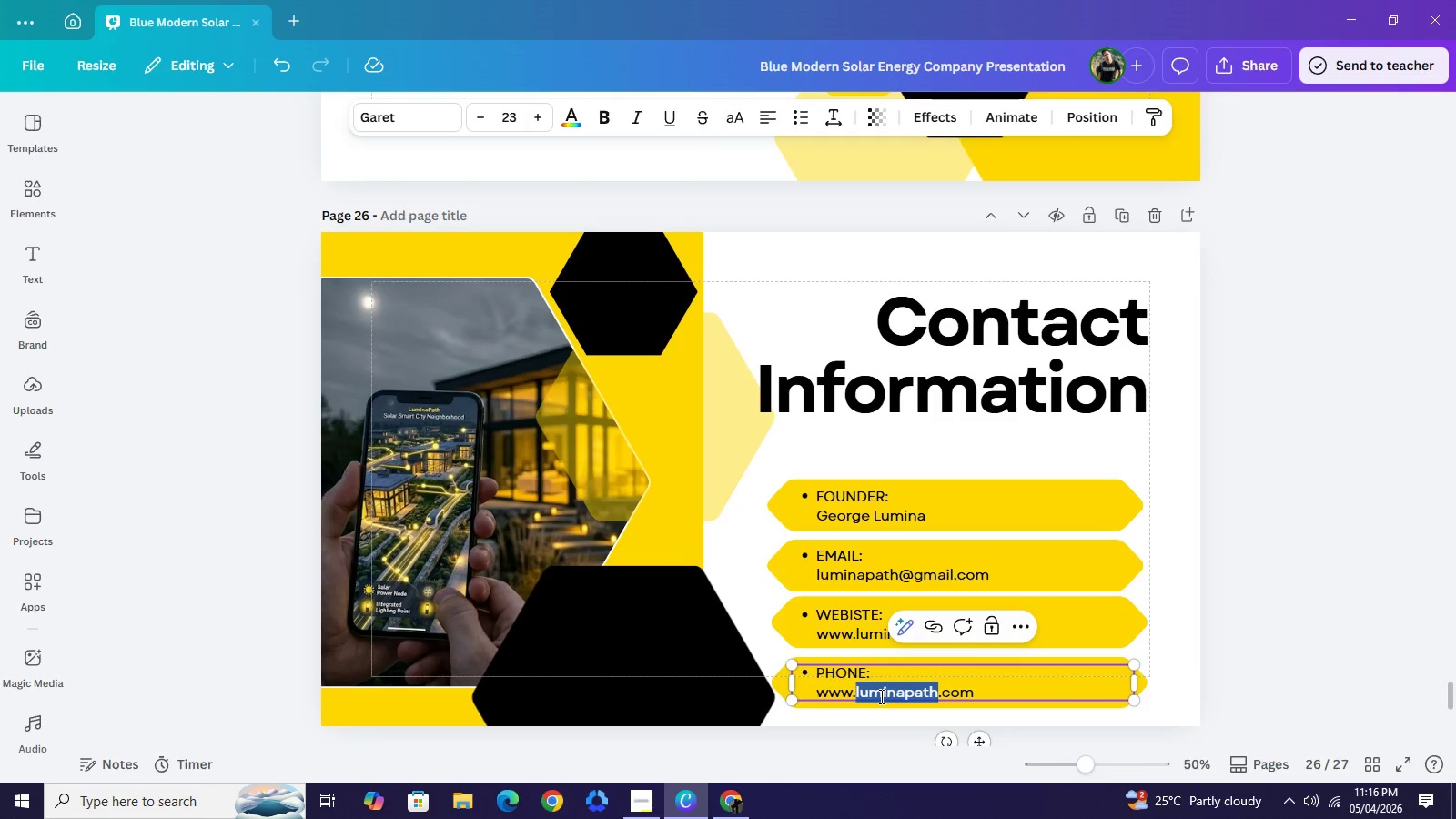 
triple_click([880, 696])
 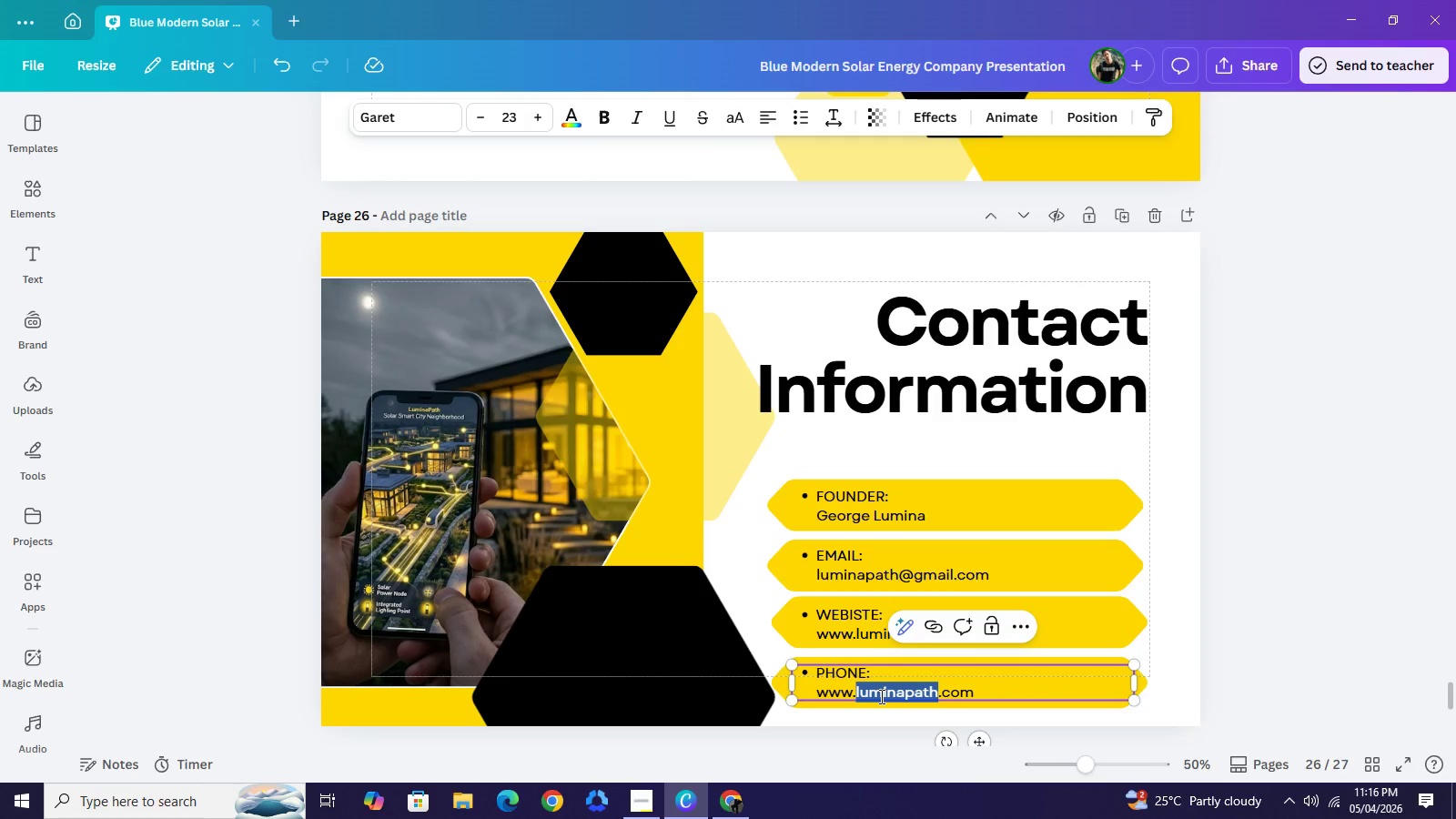 
key(Control+A)
 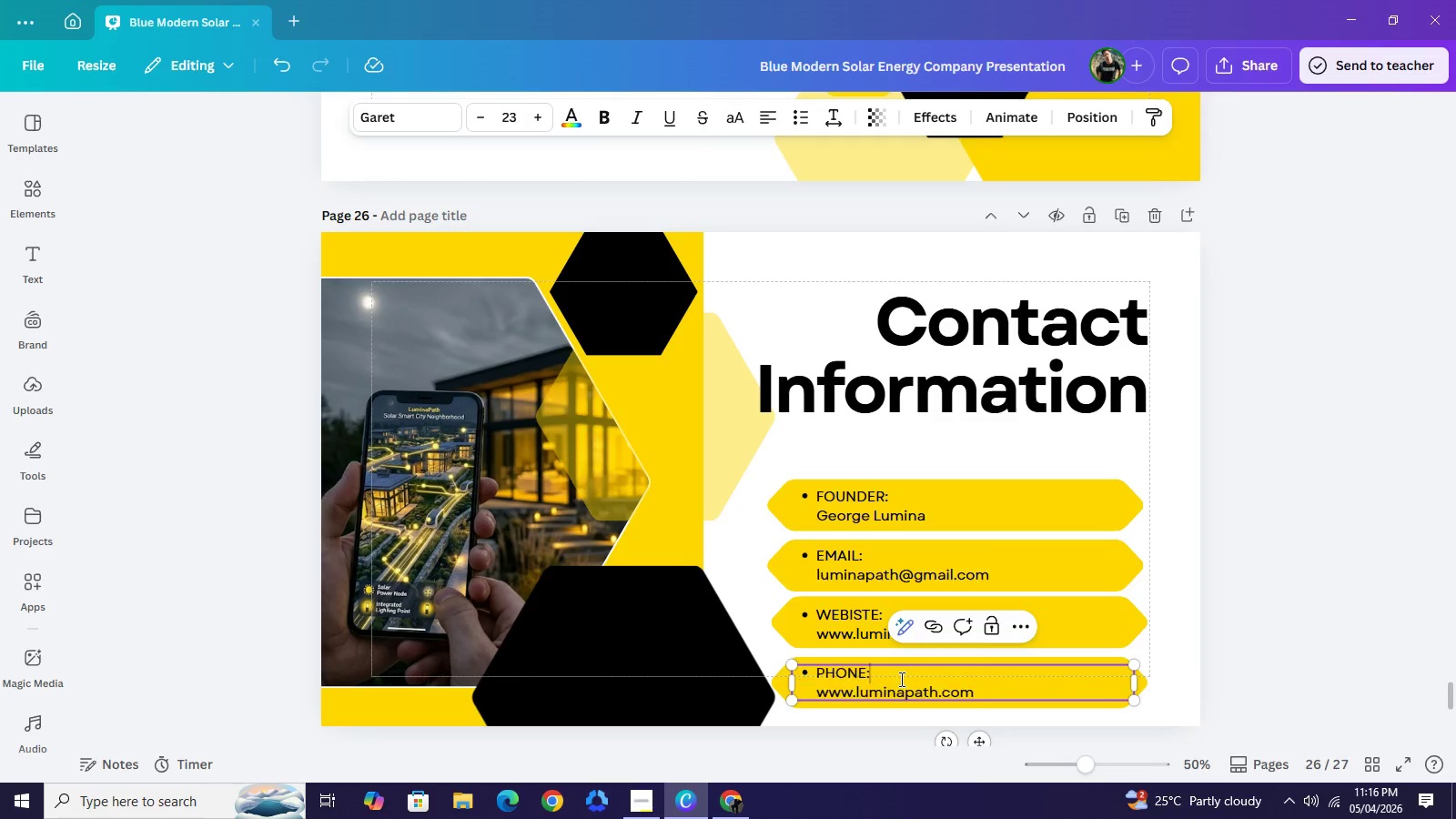 
left_click([900, 679])
 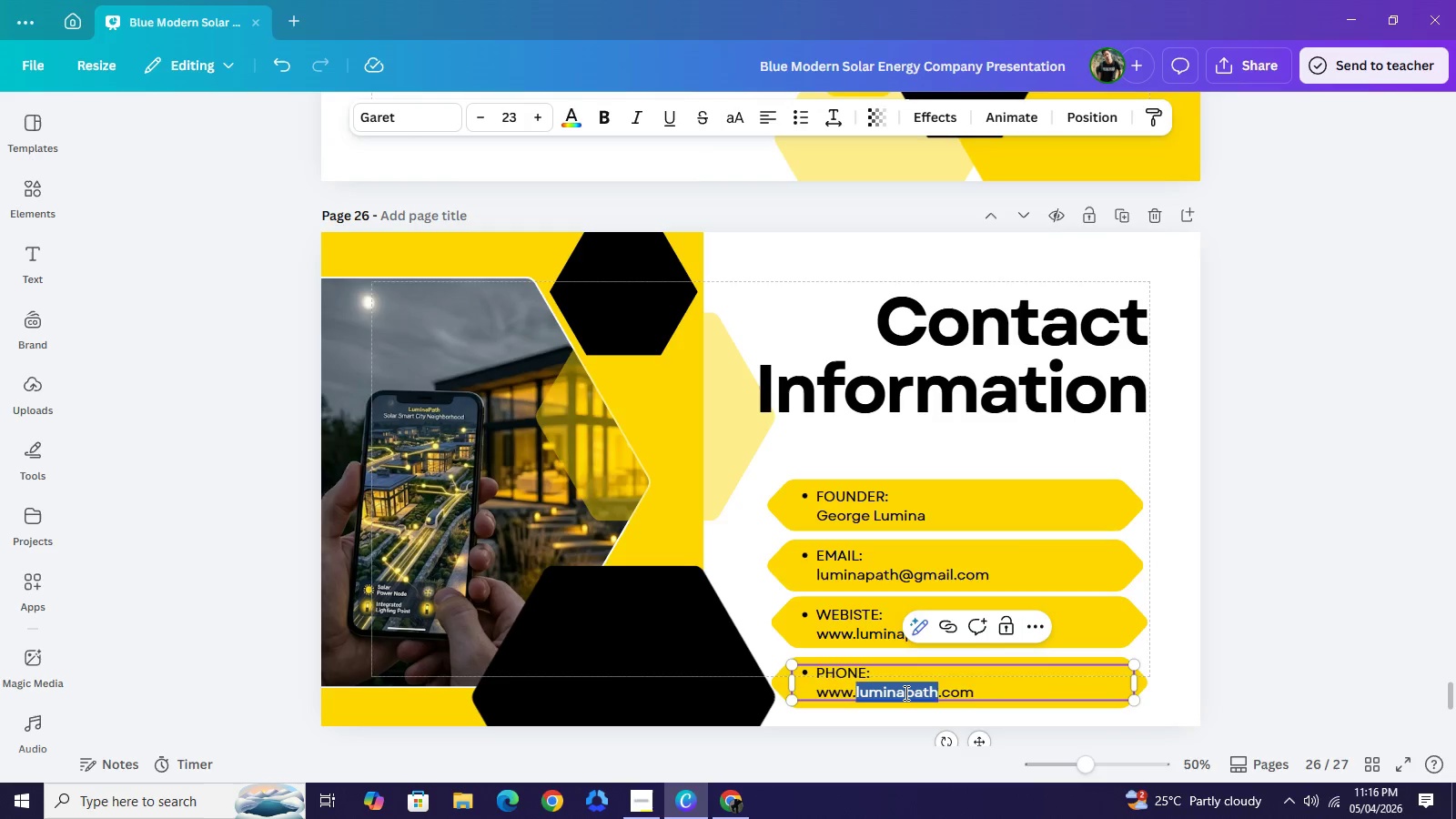 
double_click([905, 693])
 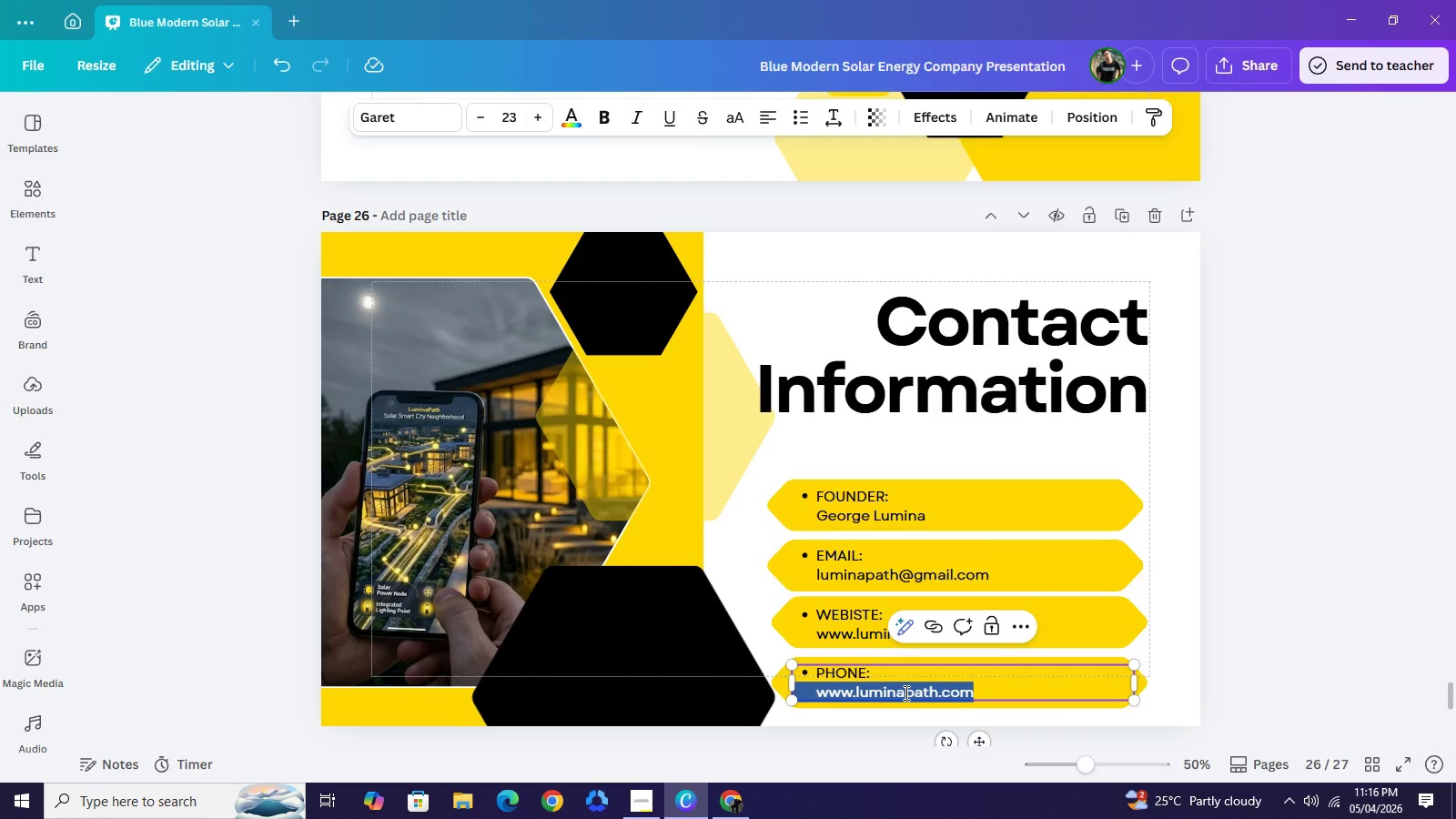 
triple_click([905, 693])
 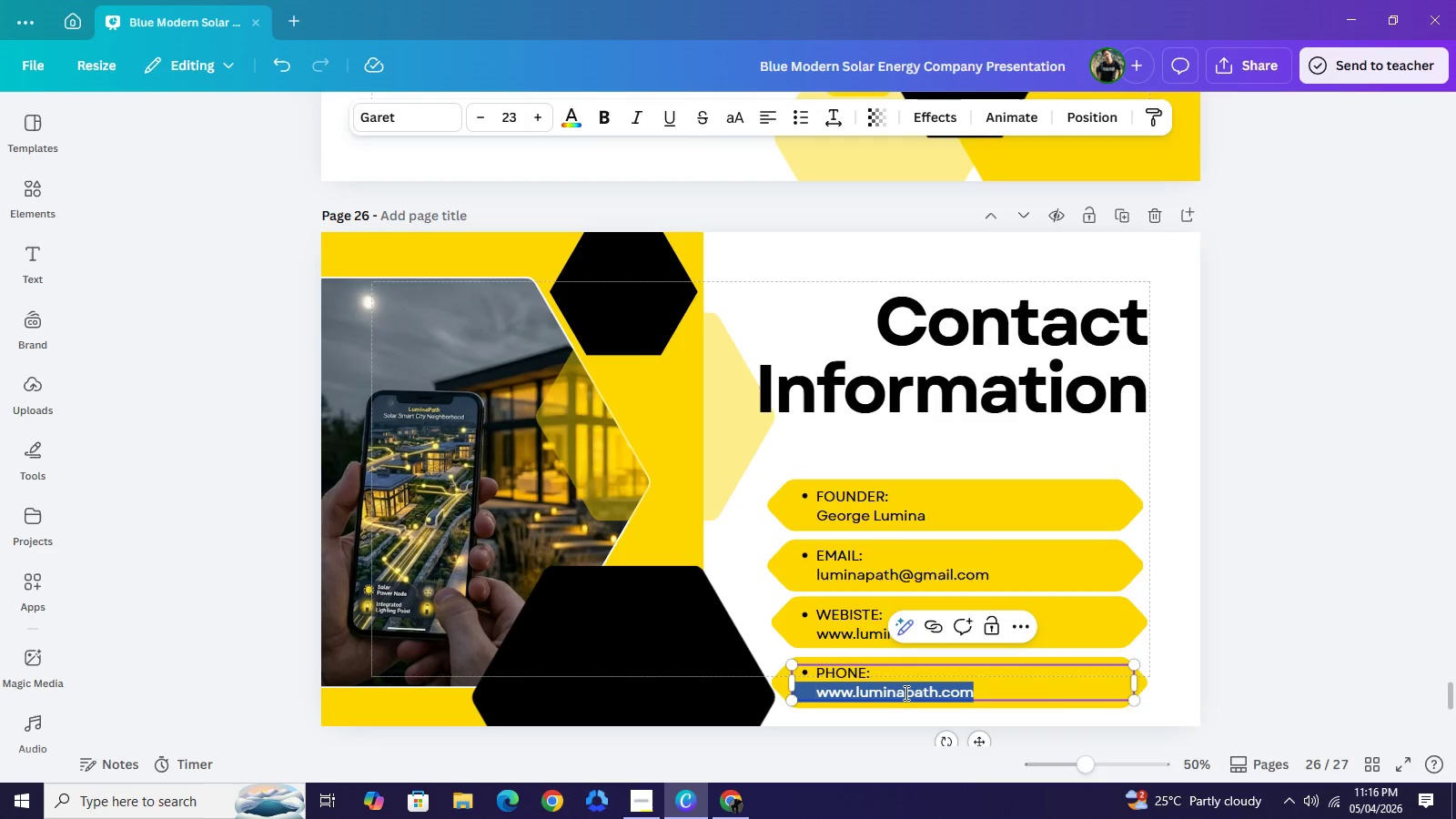 
key(Shift+ShiftRight)
 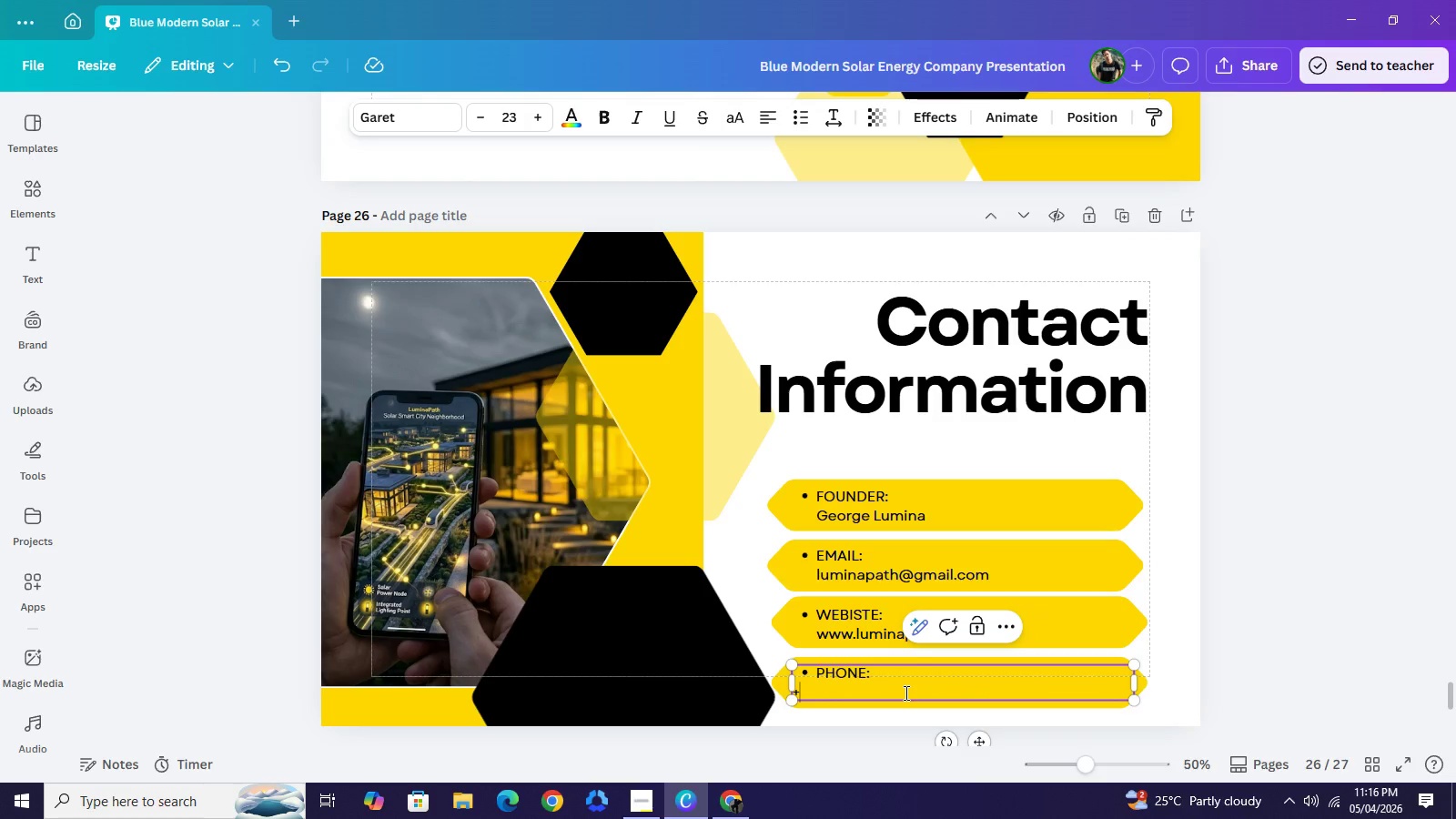 
key(Shift+Equal)
 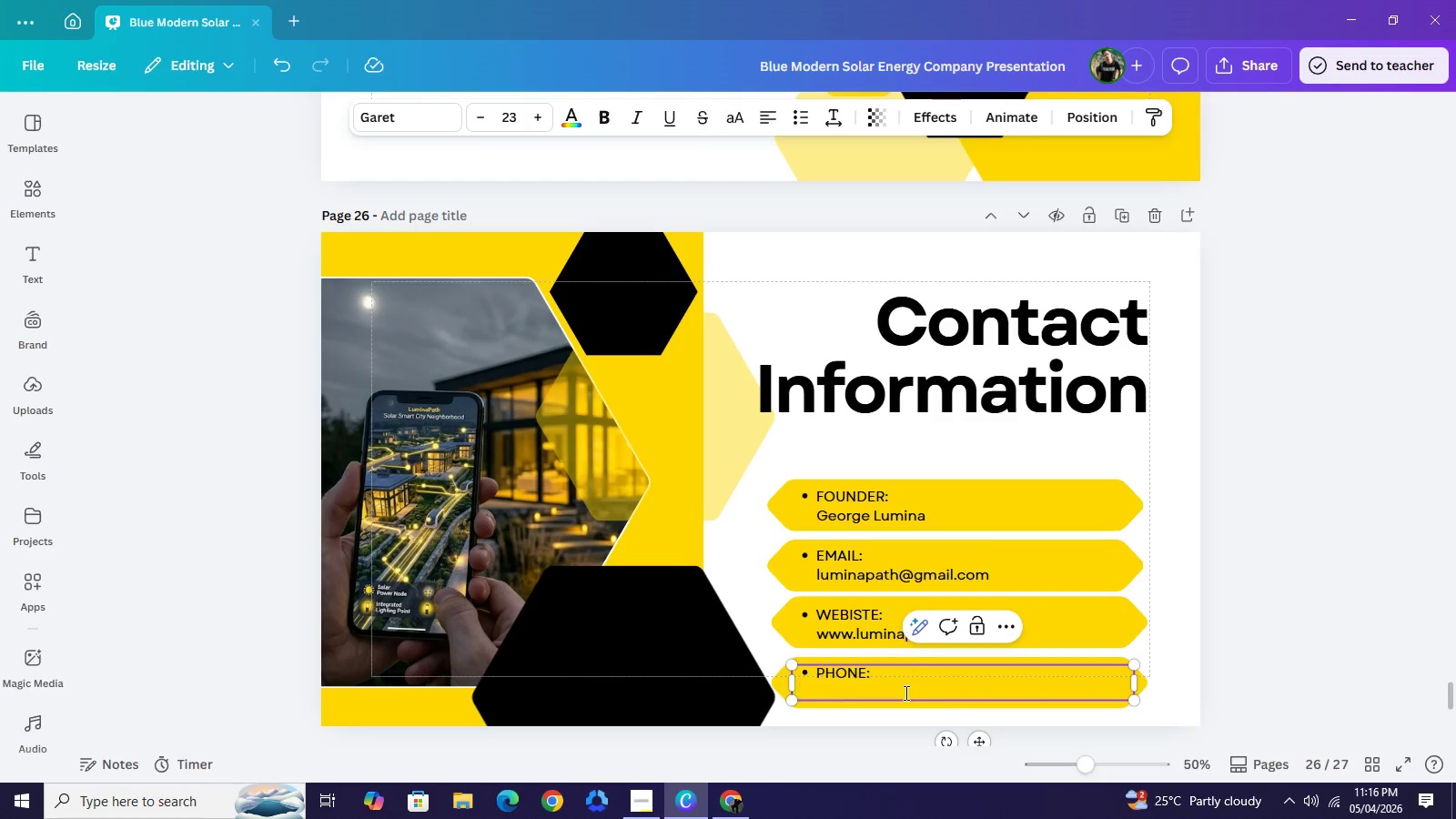 
key(Backspace)
 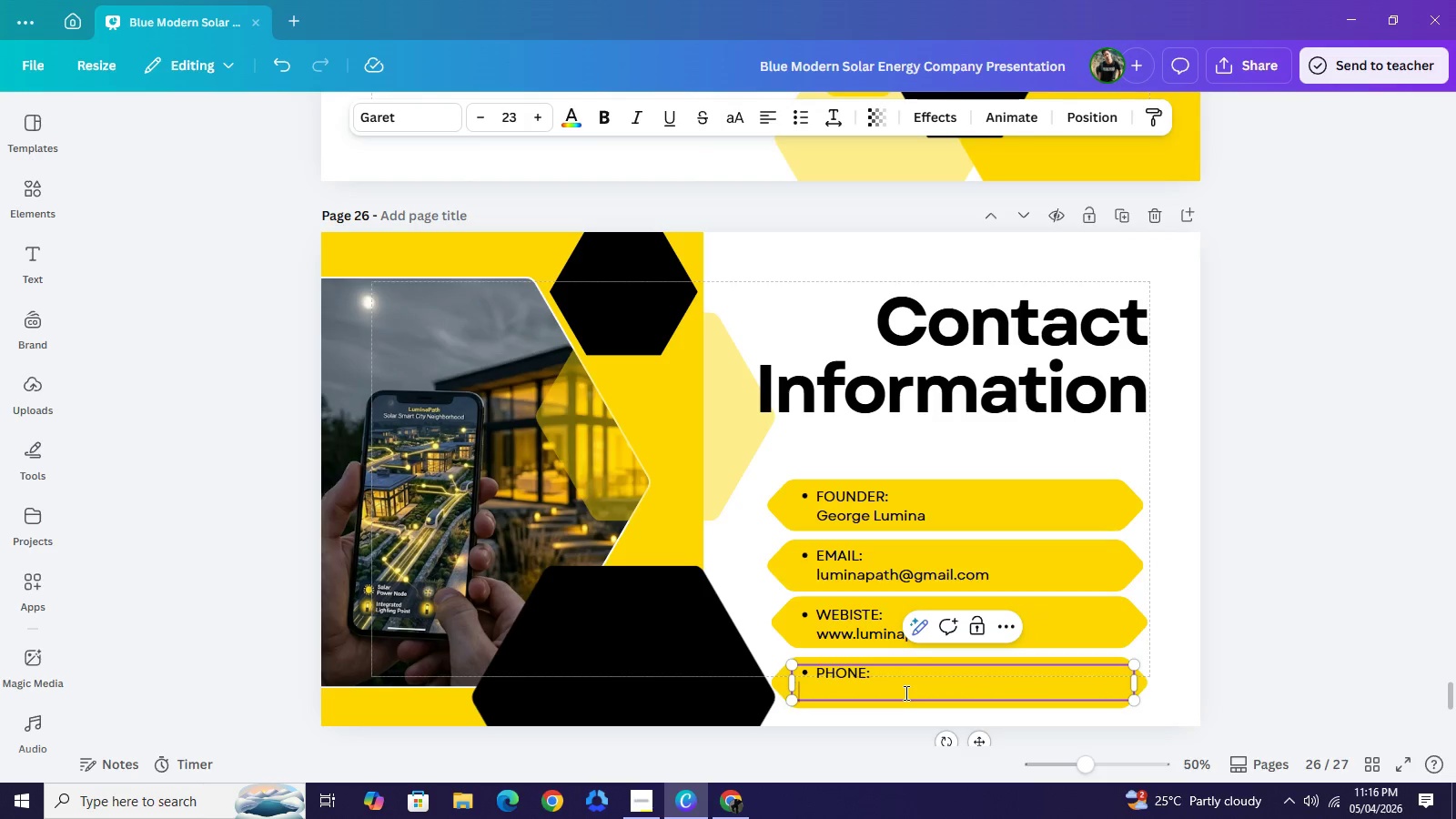 
key(Space)
 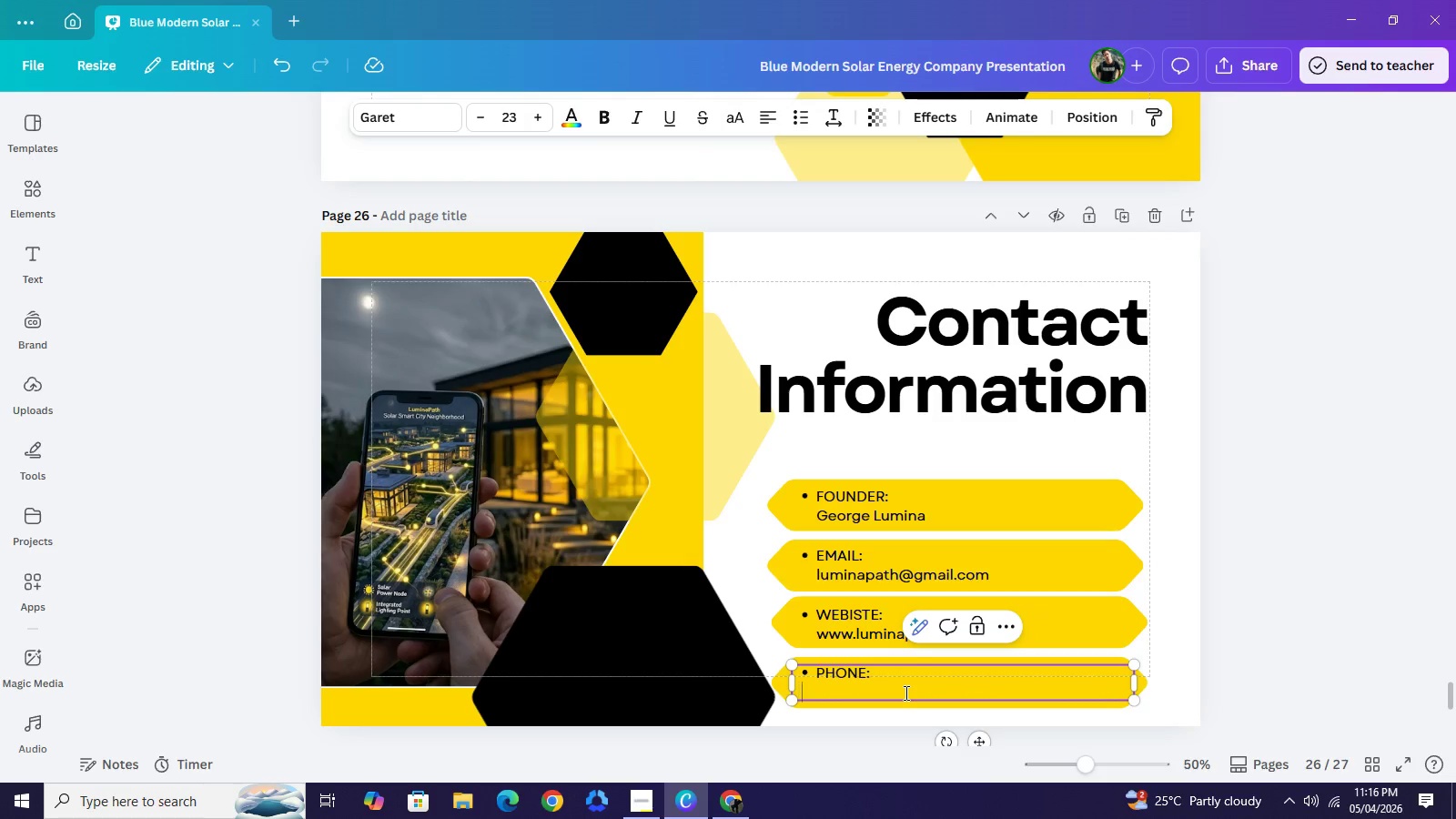 
key(Space)
 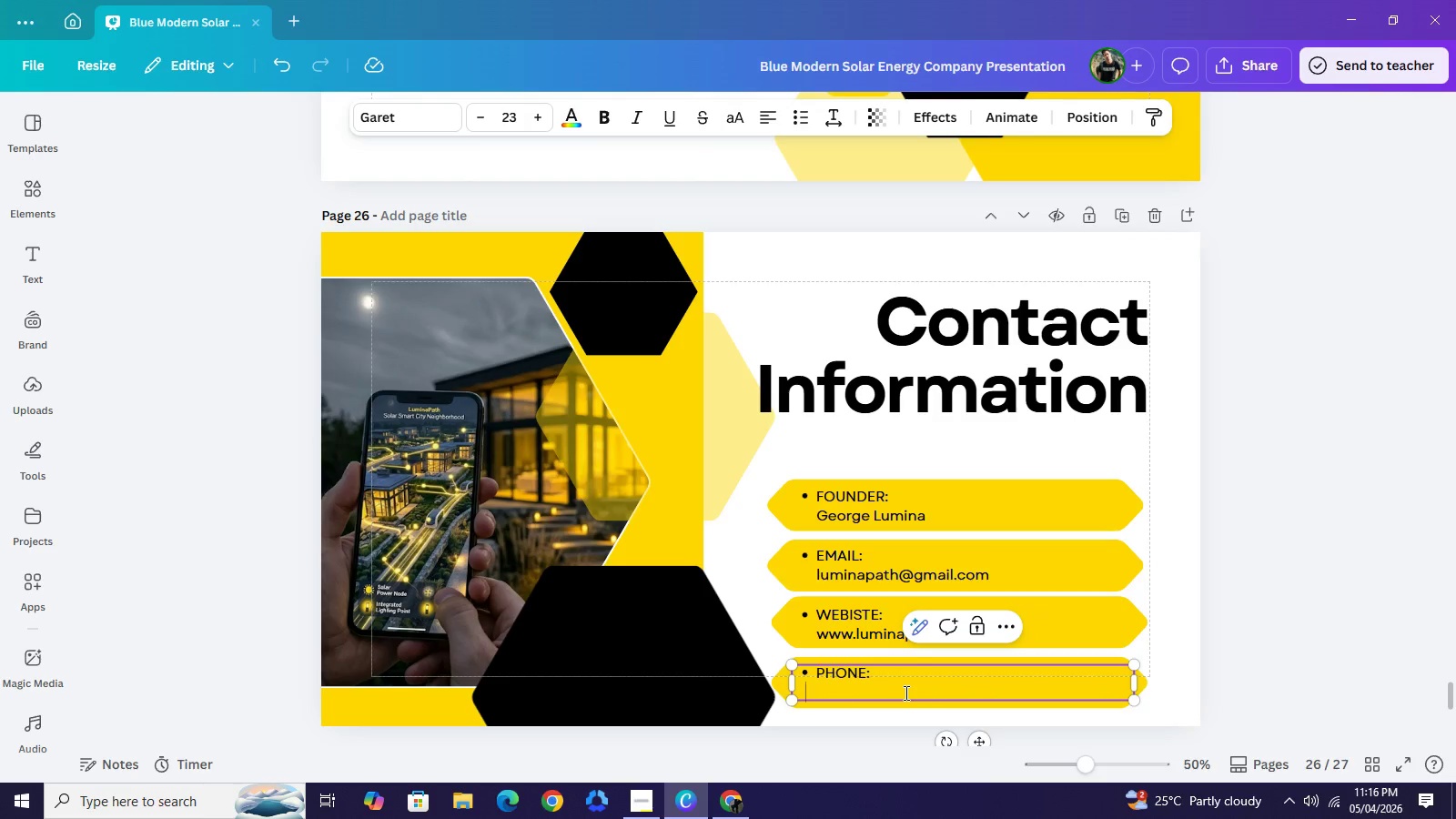 
key(Space)
 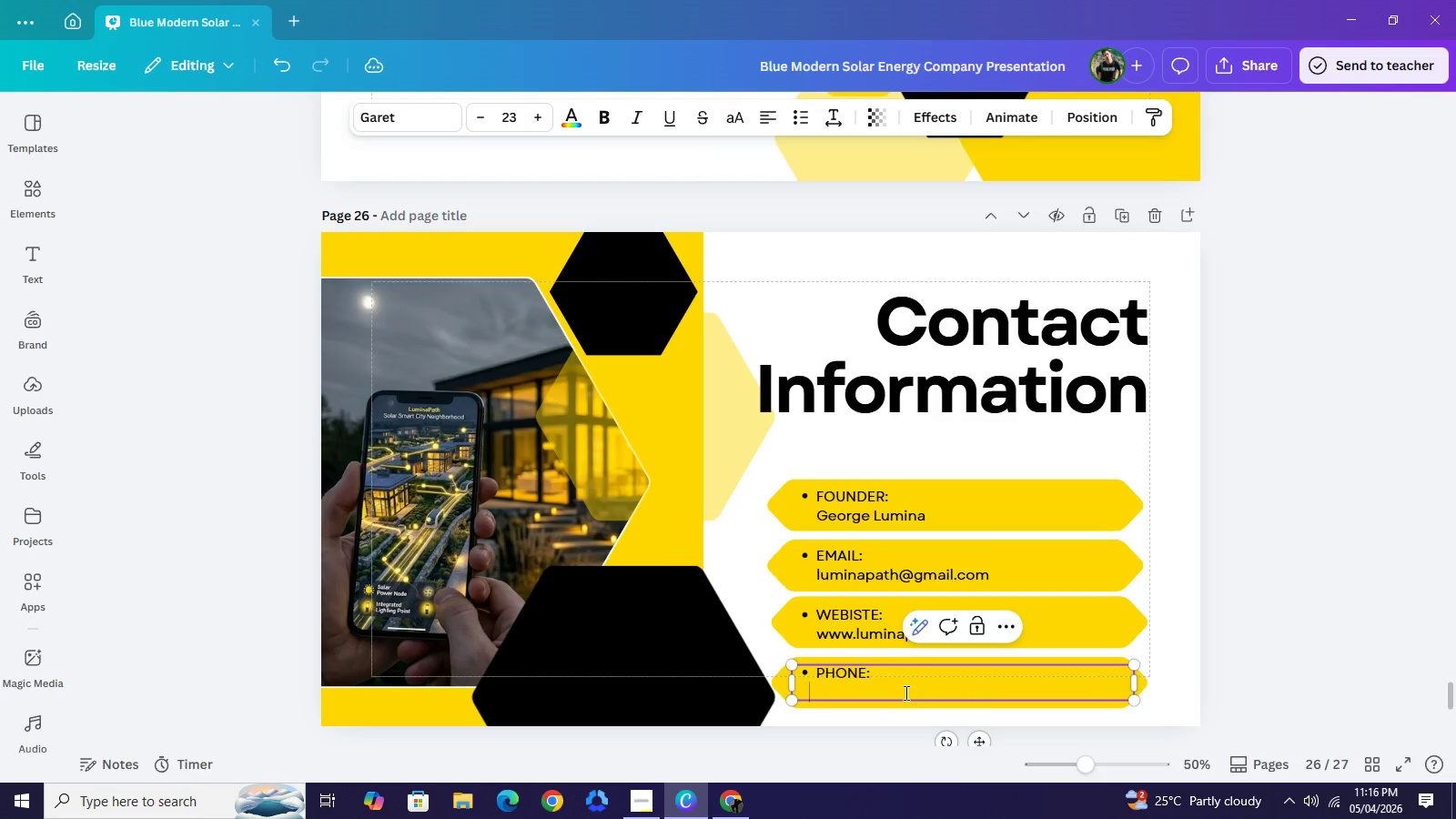 
key(Space)
 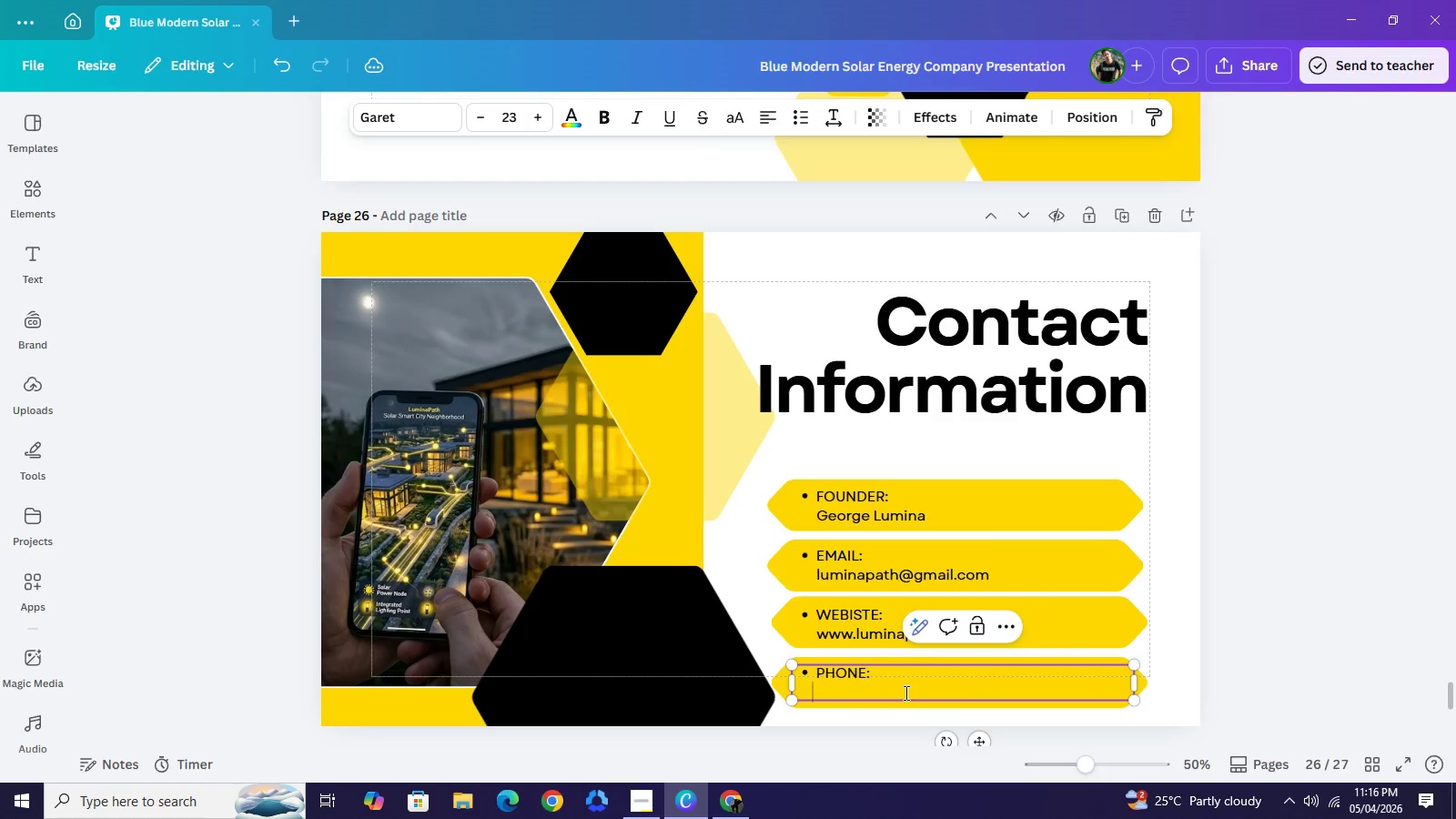 
key(Space)
 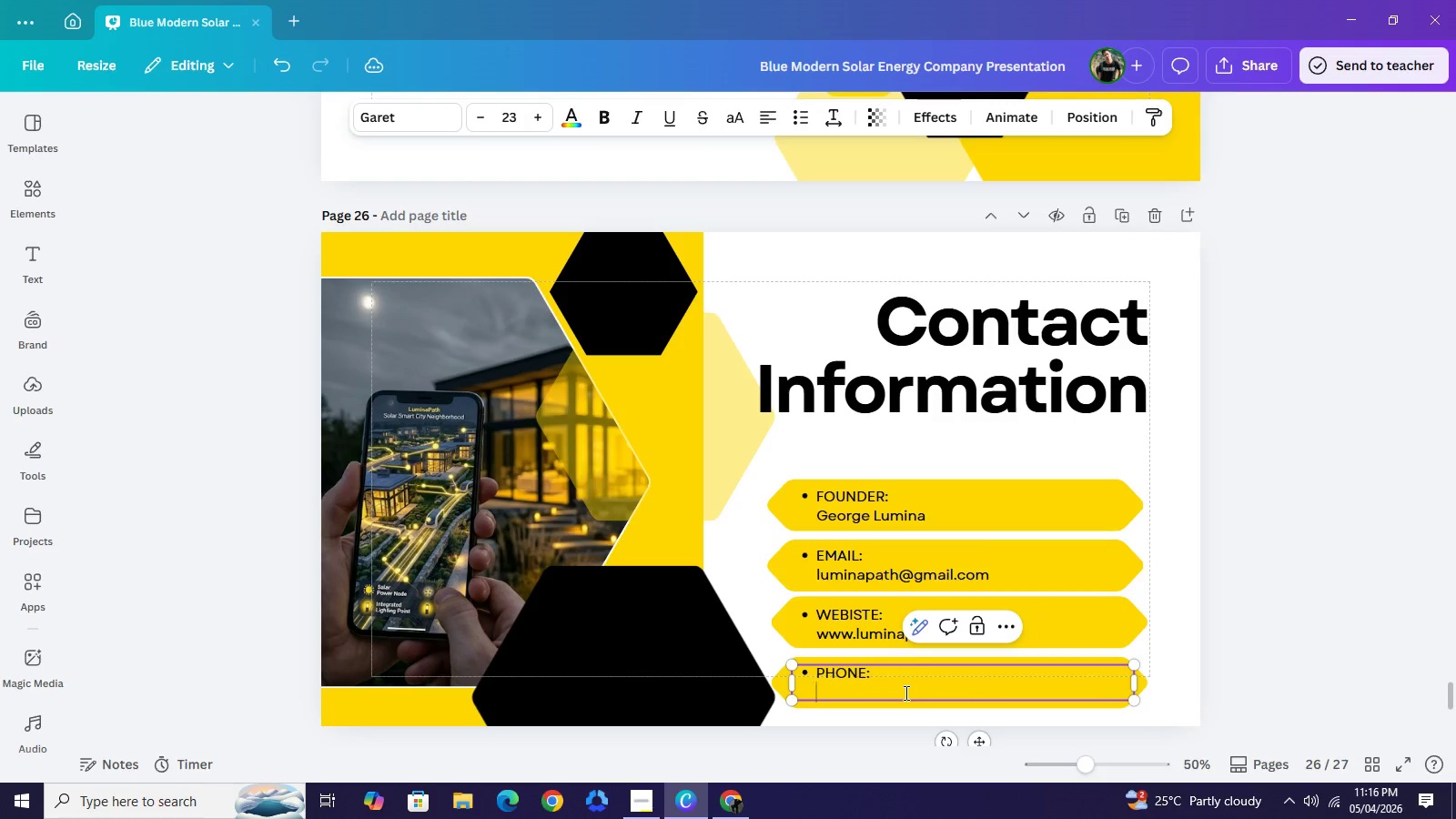 
key(Space)
 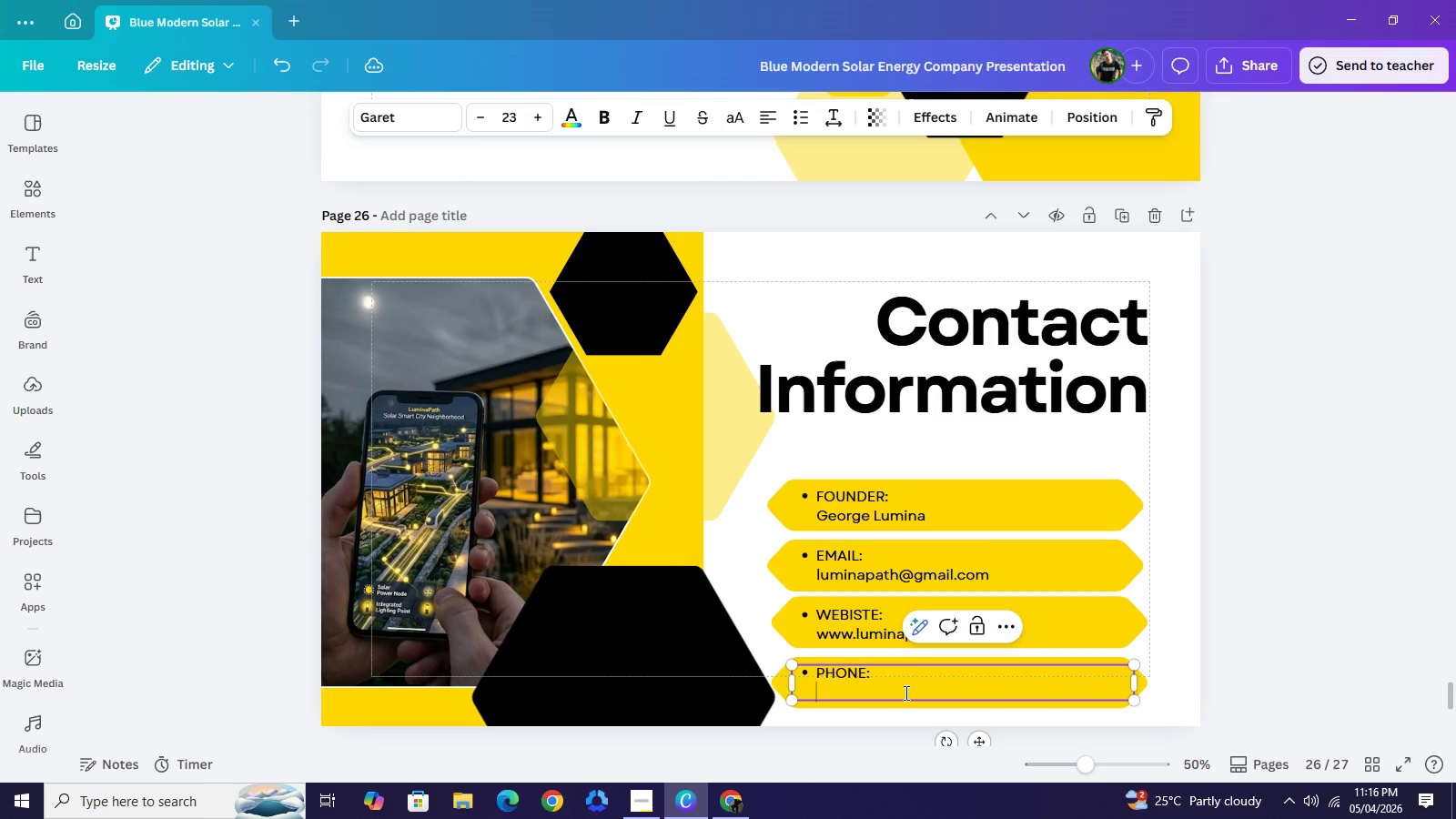 
key(Space)
 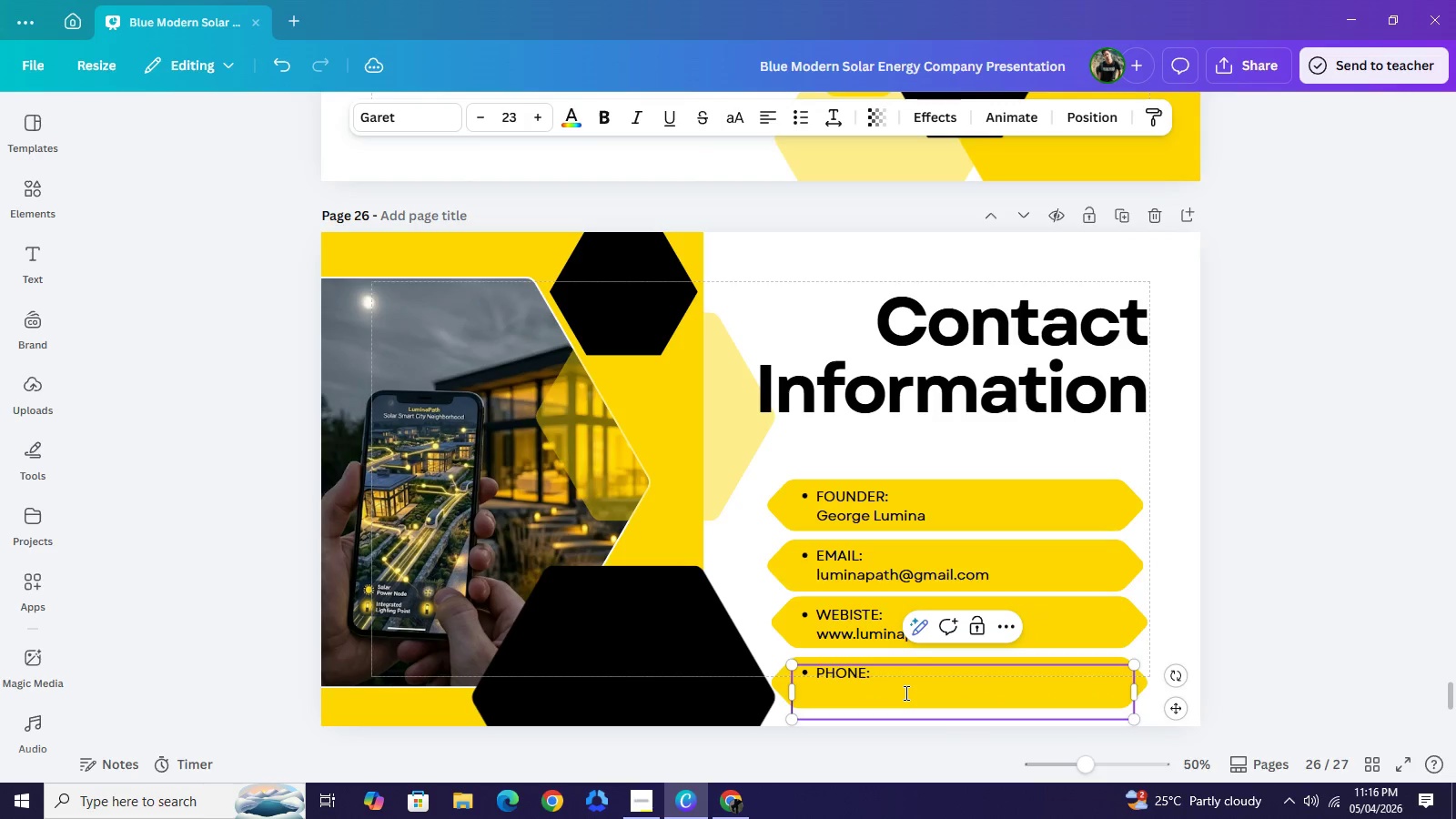 
key(Enter)
 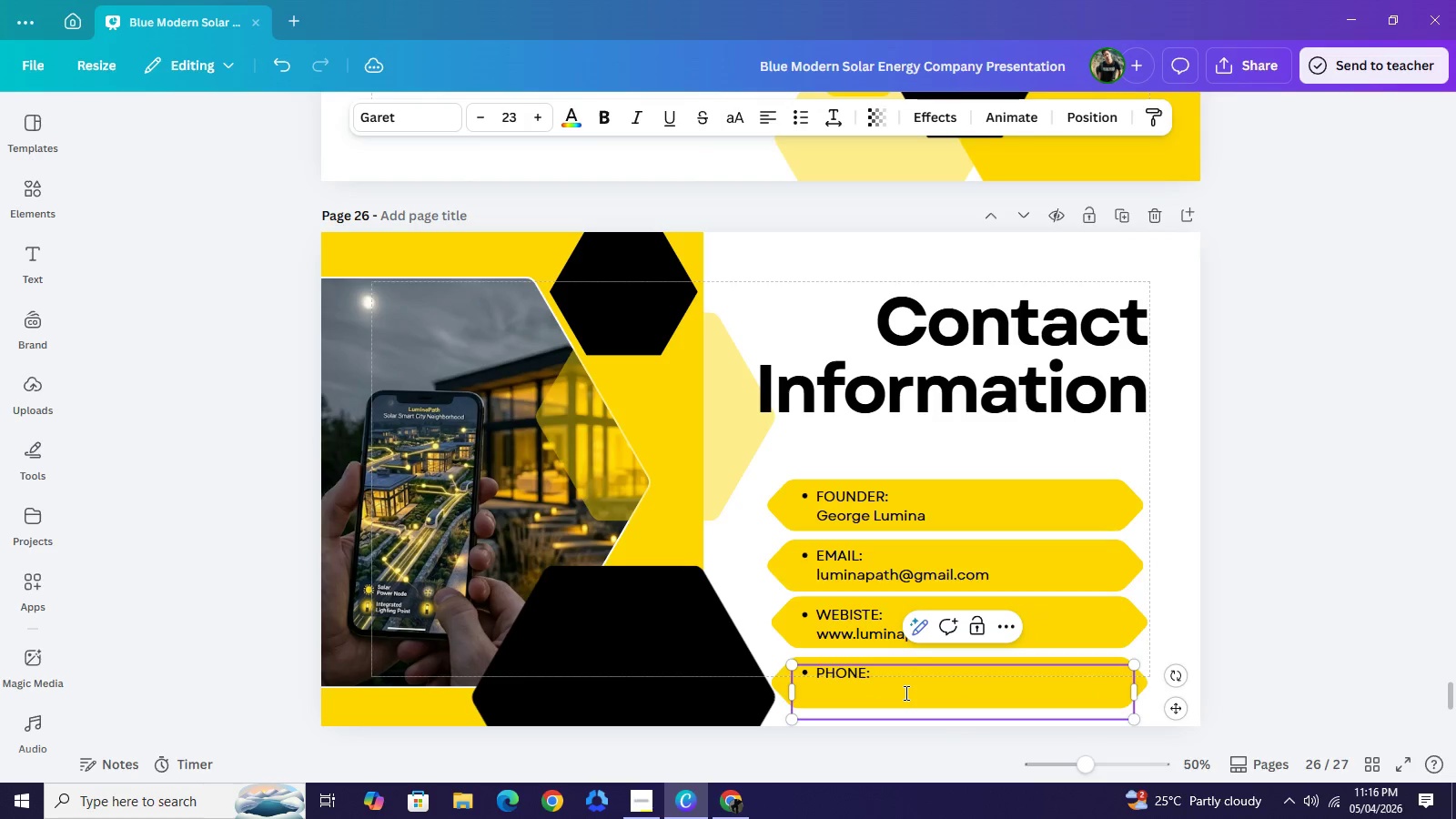 
type(+)
key(Backspace)
type(+)
key(Backspace)
key(Backspace)
type(+123 456 7890)
 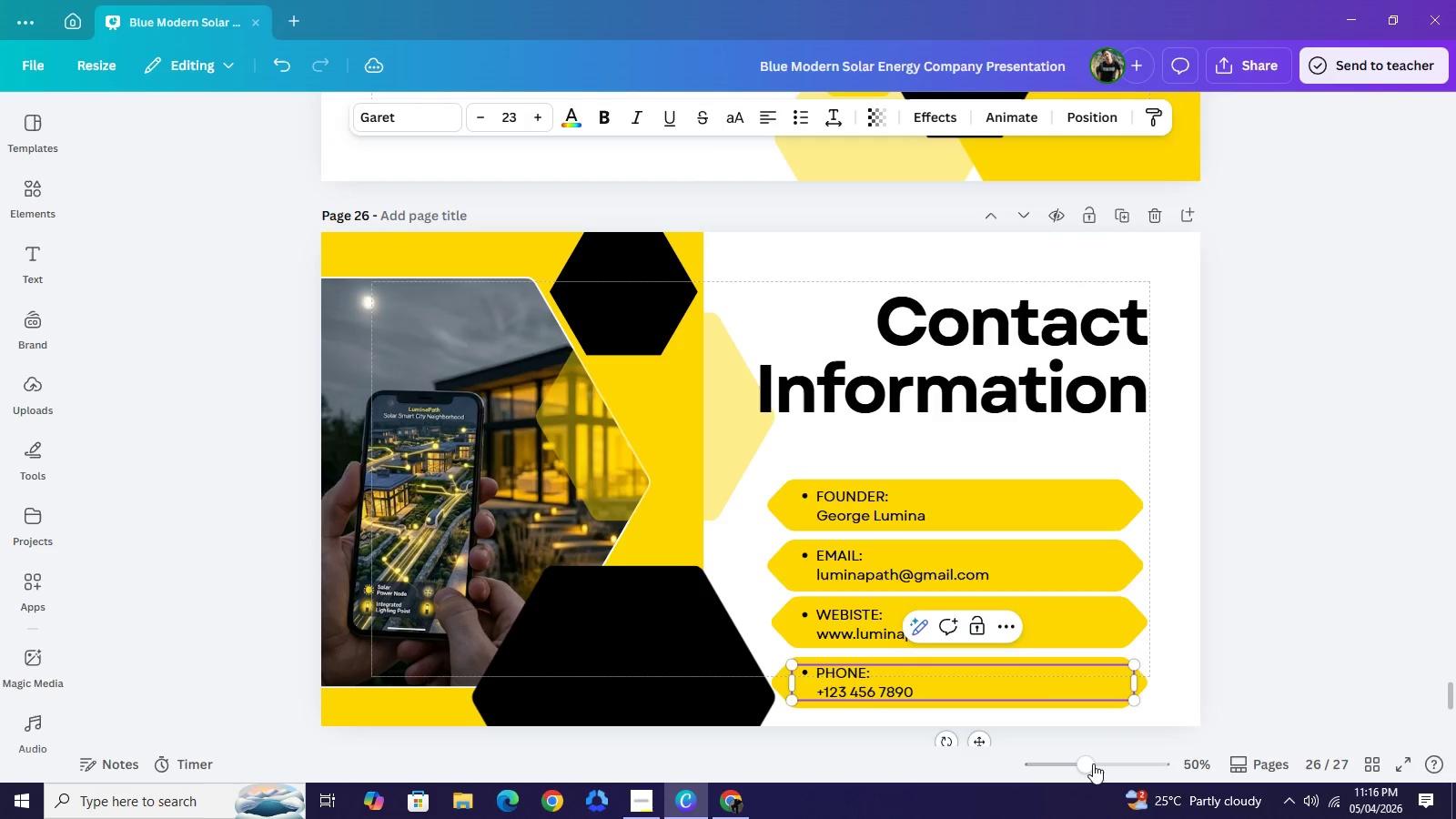 
wait(5.39)
 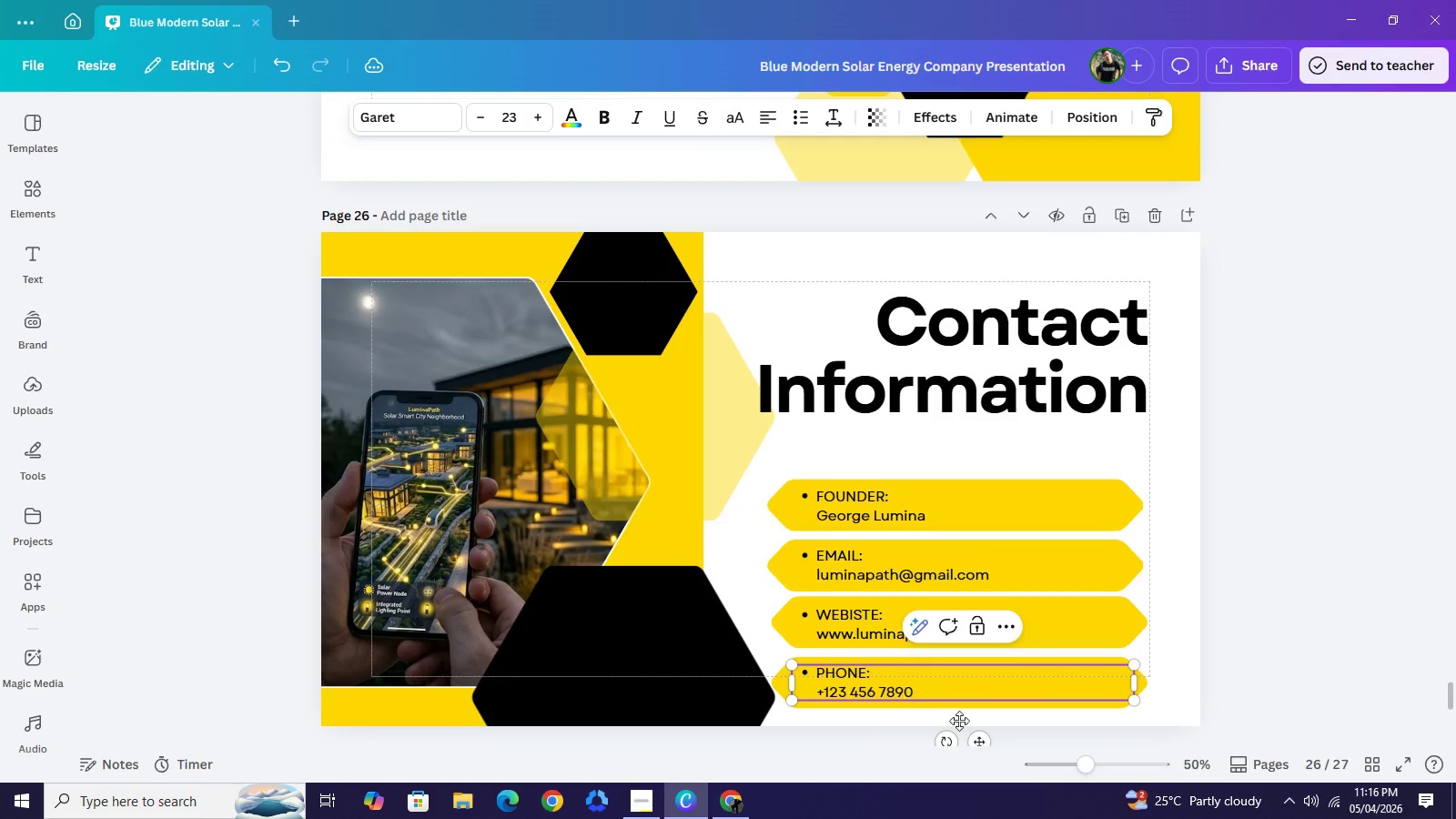 
left_click([1244, 512])
 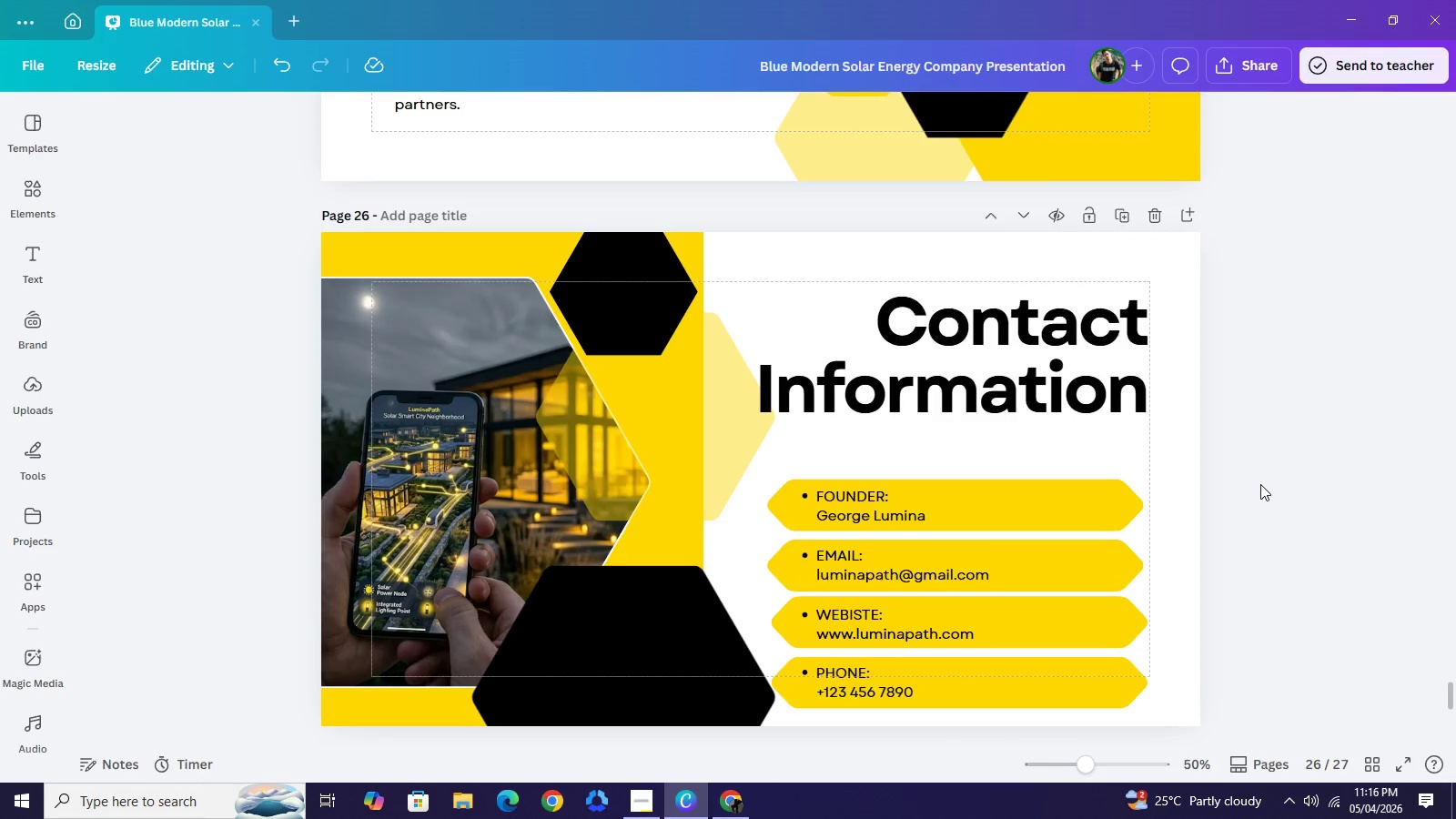 
left_click_drag(start_coordinate=[1269, 484], to_coordinate=[847, 724])
 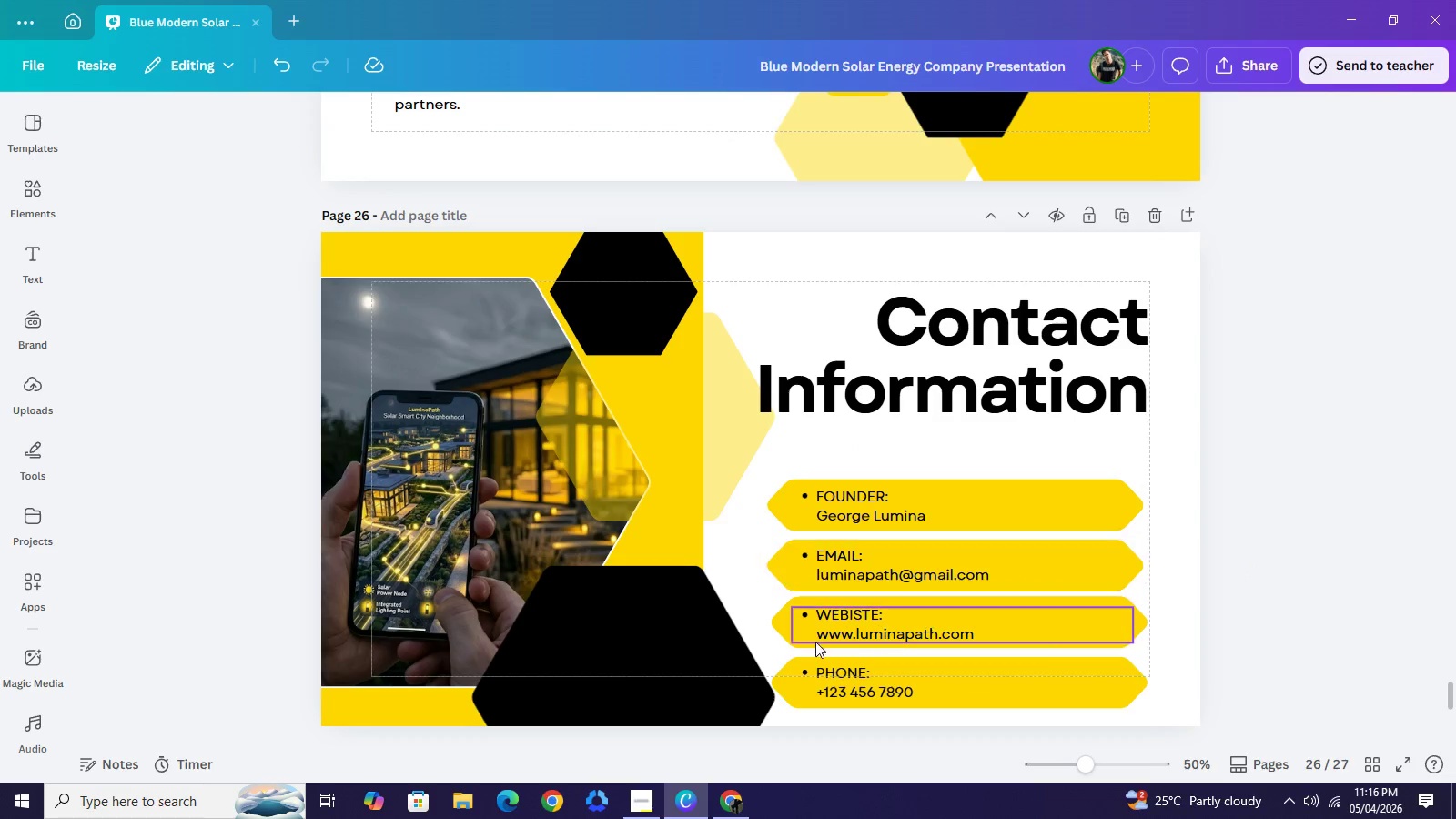 
wait(7.31)
 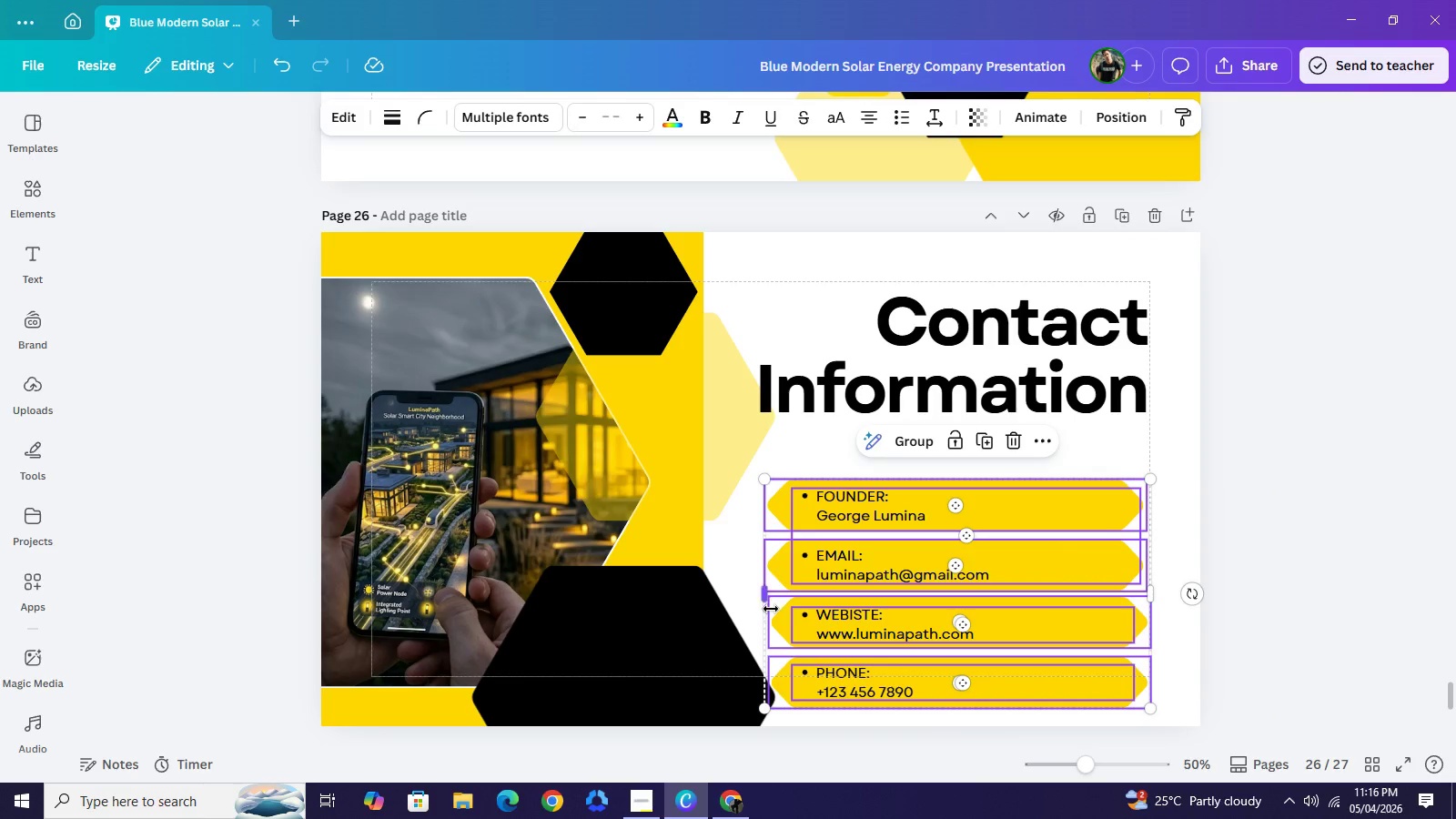 
left_click_drag(start_coordinate=[772, 623], to_coordinate=[767, 622])
 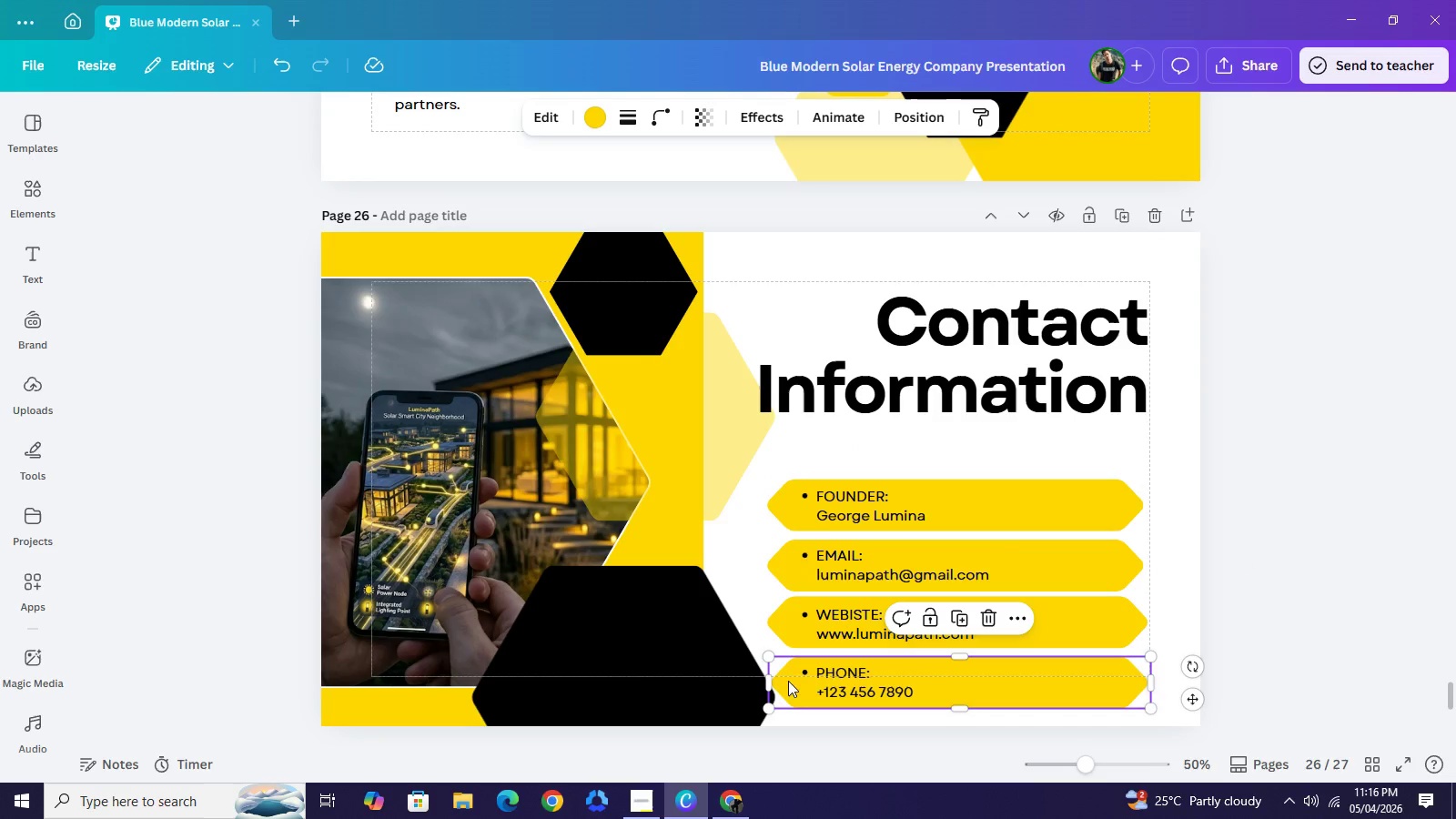 
left_click([788, 681])
 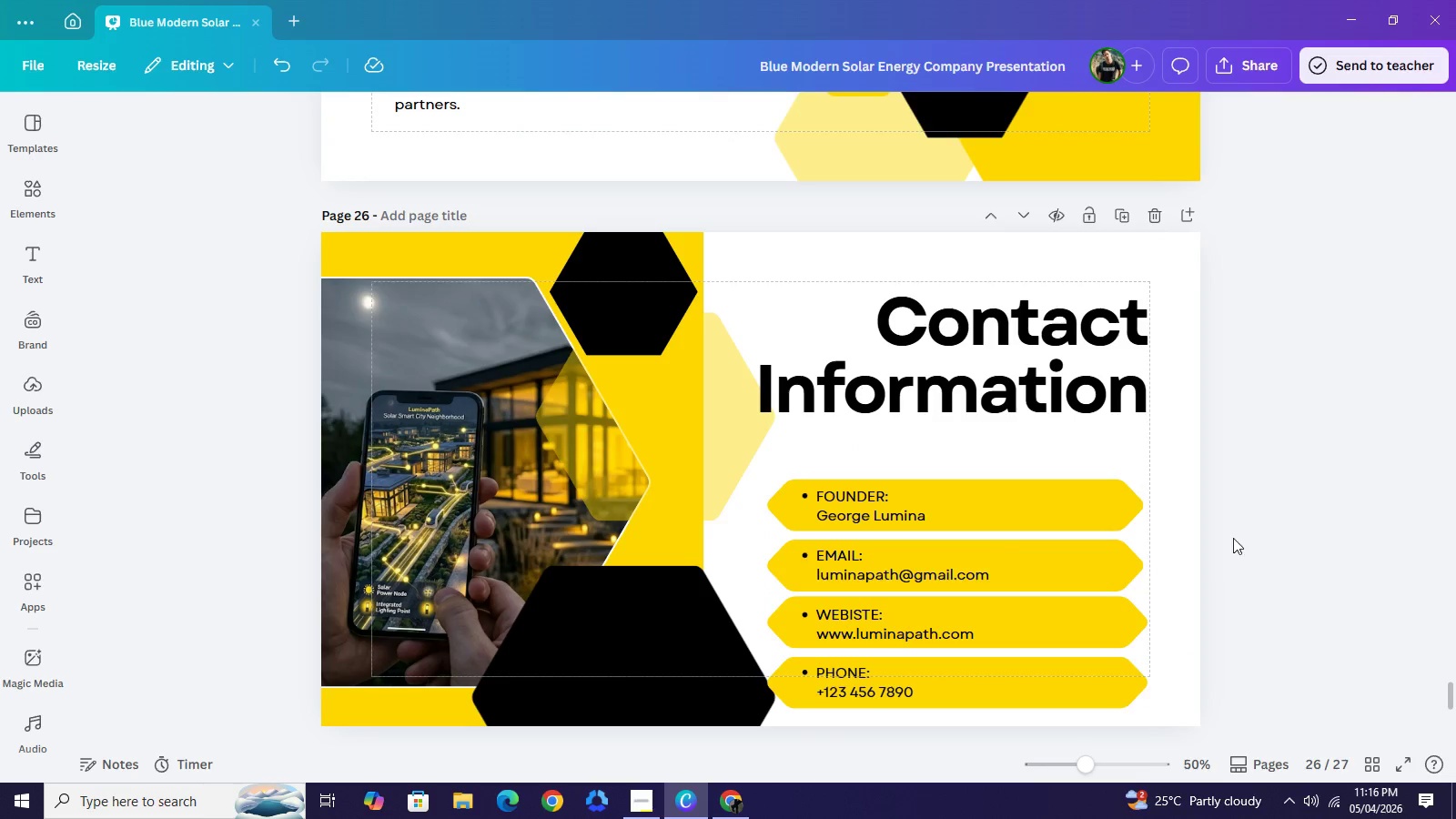 
left_click_drag(start_coordinate=[1305, 476], to_coordinate=[840, 720])
 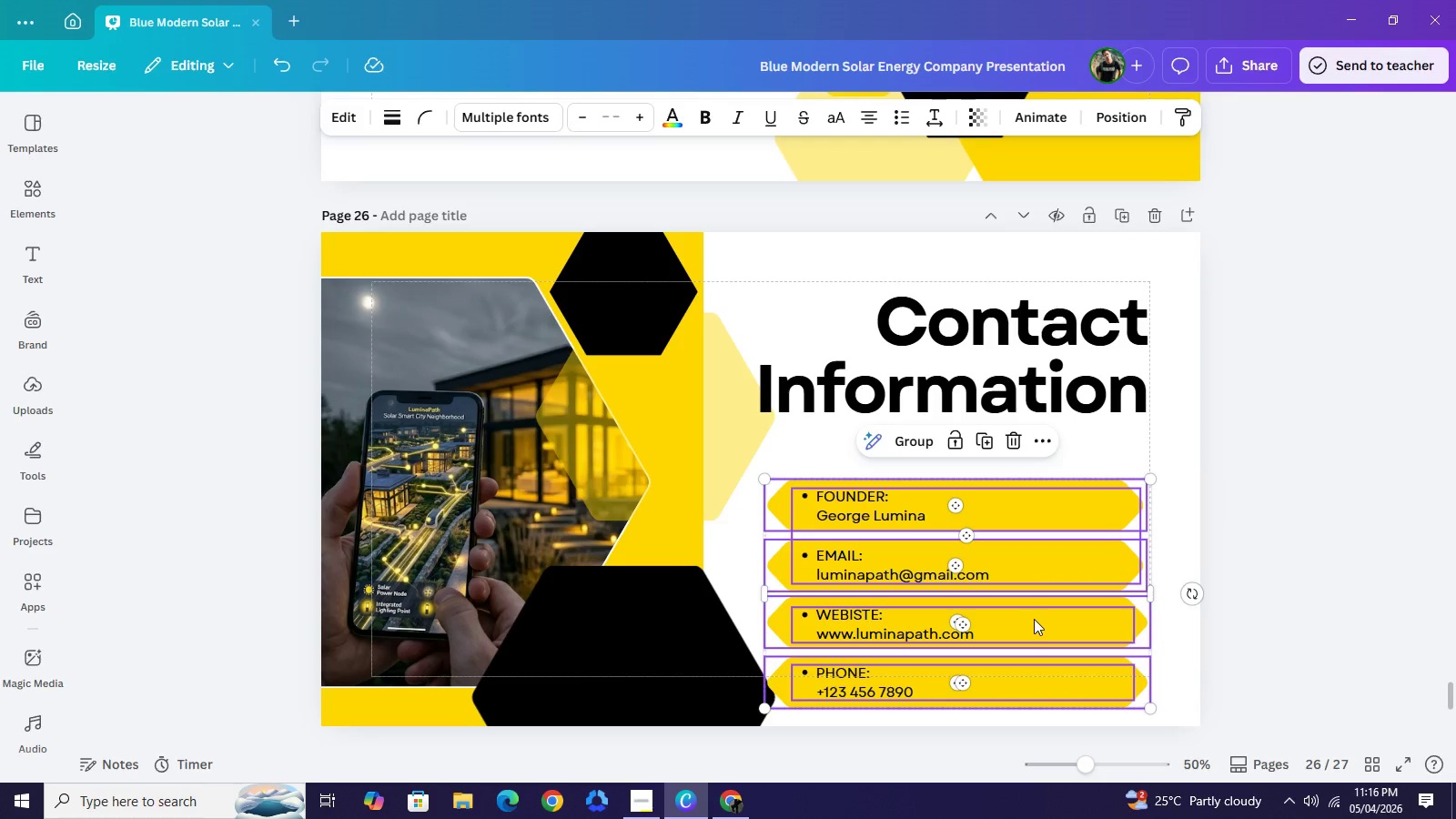 
left_click_drag(start_coordinate=[1033, 619], to_coordinate=[1033, 584])
 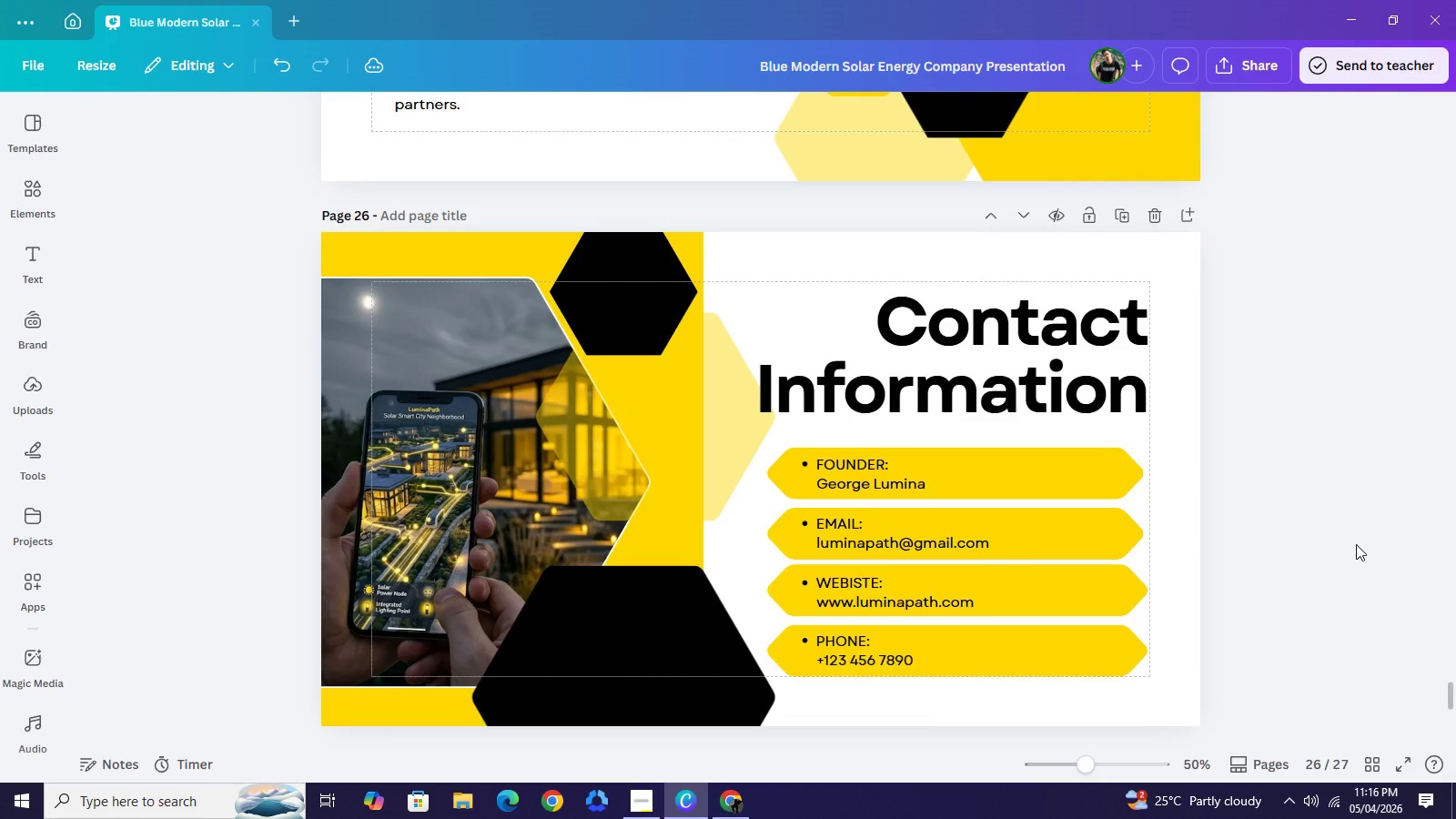 
left_click([1356, 544])
 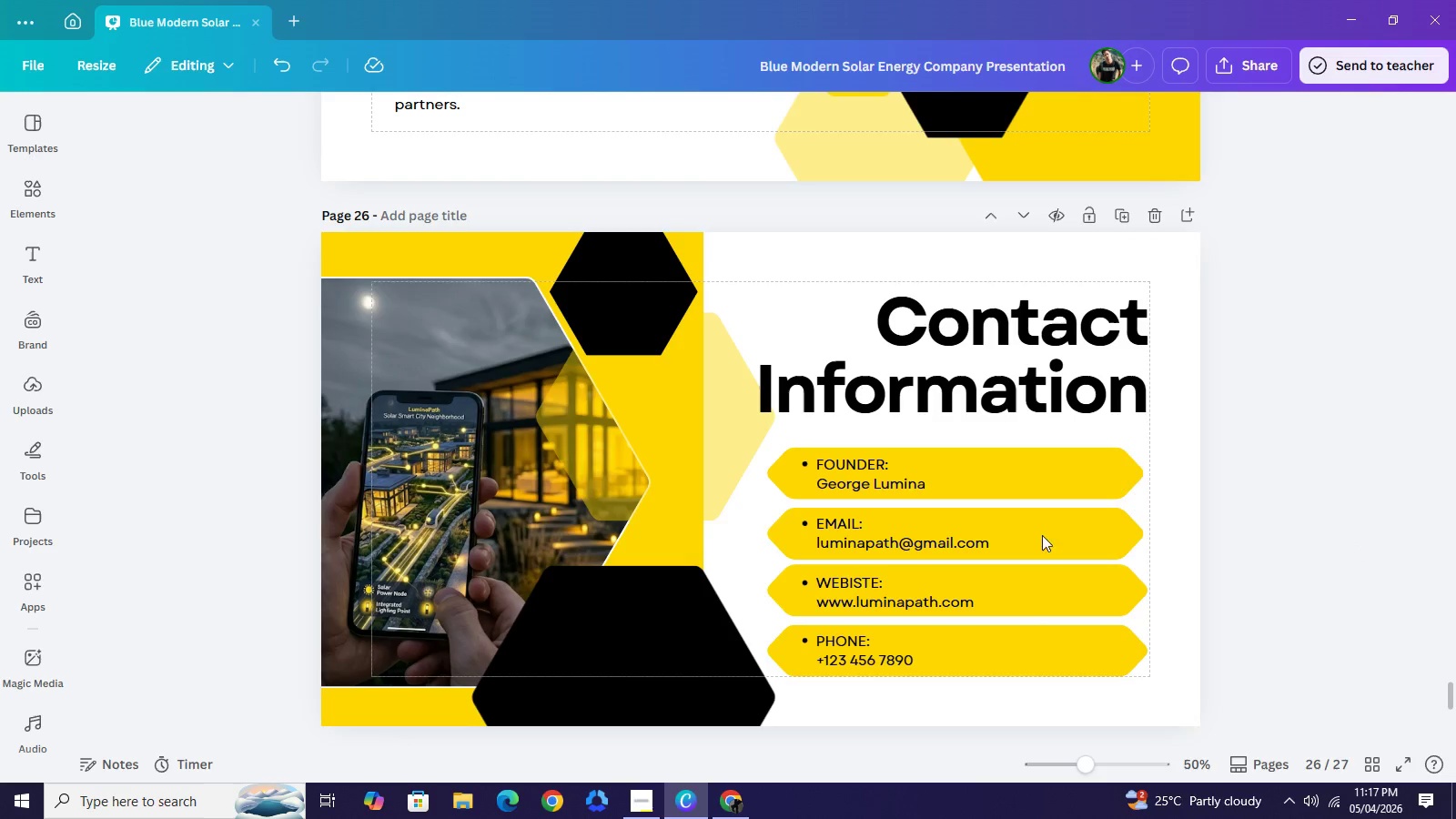 
left_click([471, 470])
 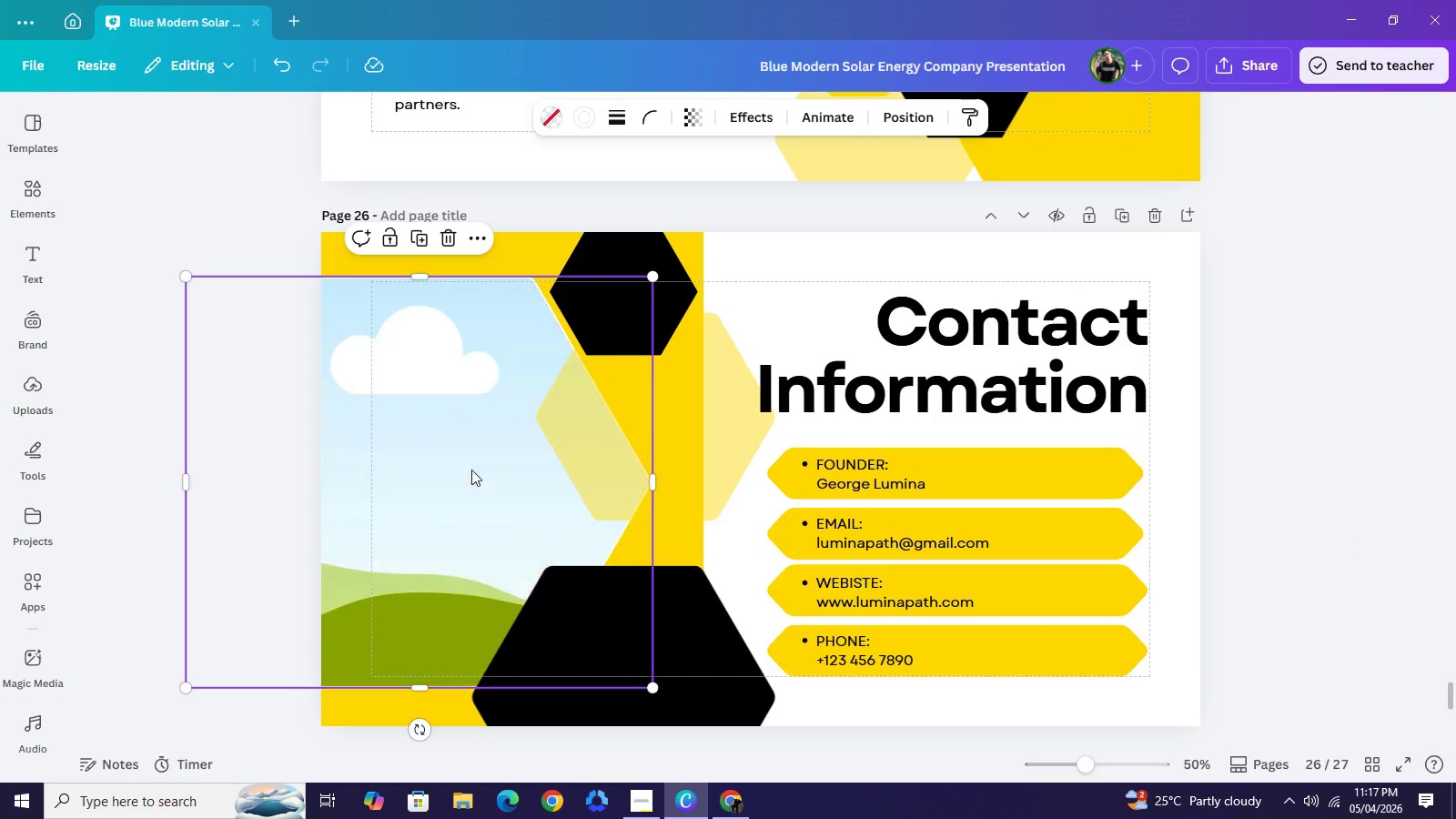 
key(Backspace)